 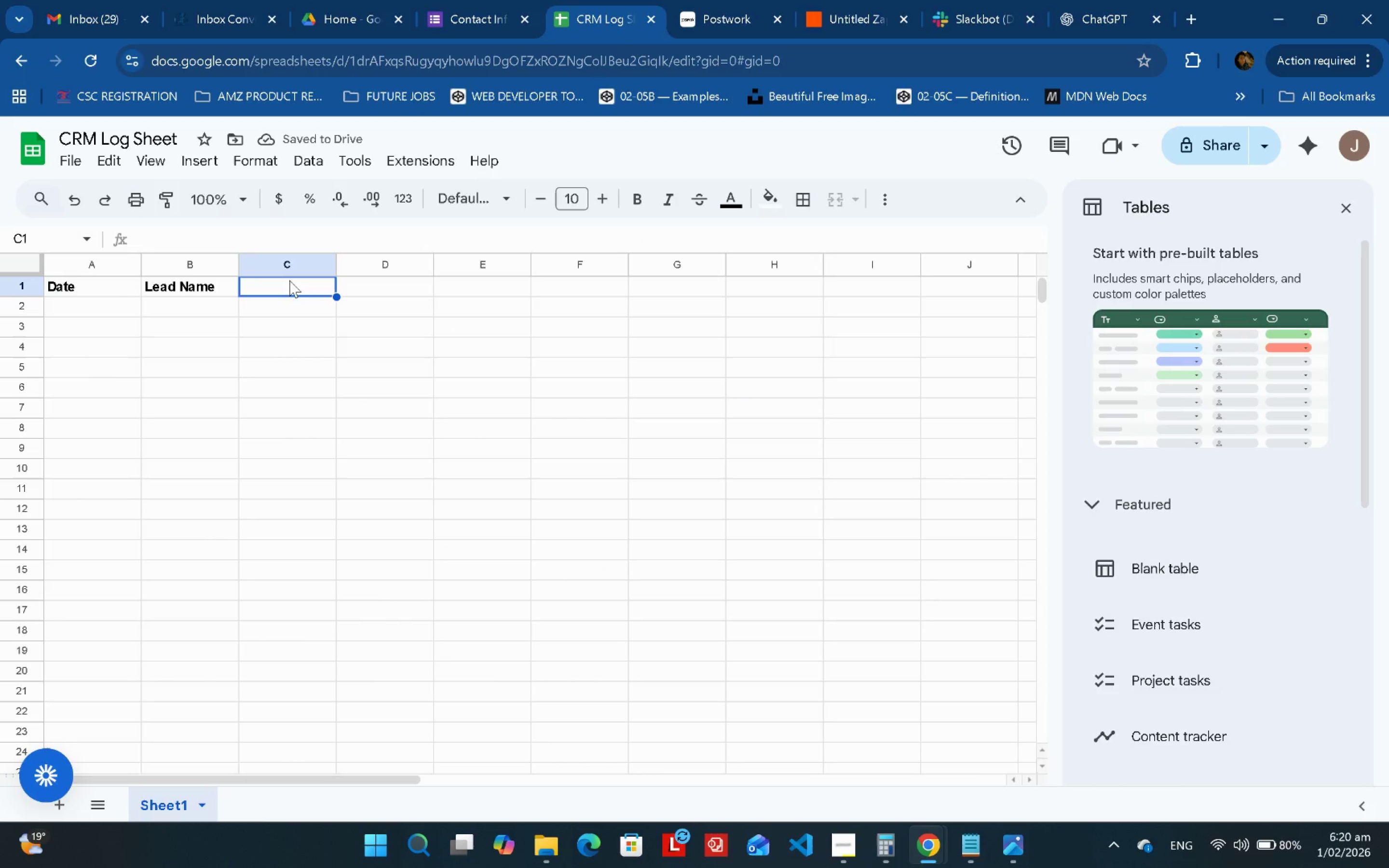 
type(Contanc)
key(Backspace)
key(Backspace)
type(ct)
 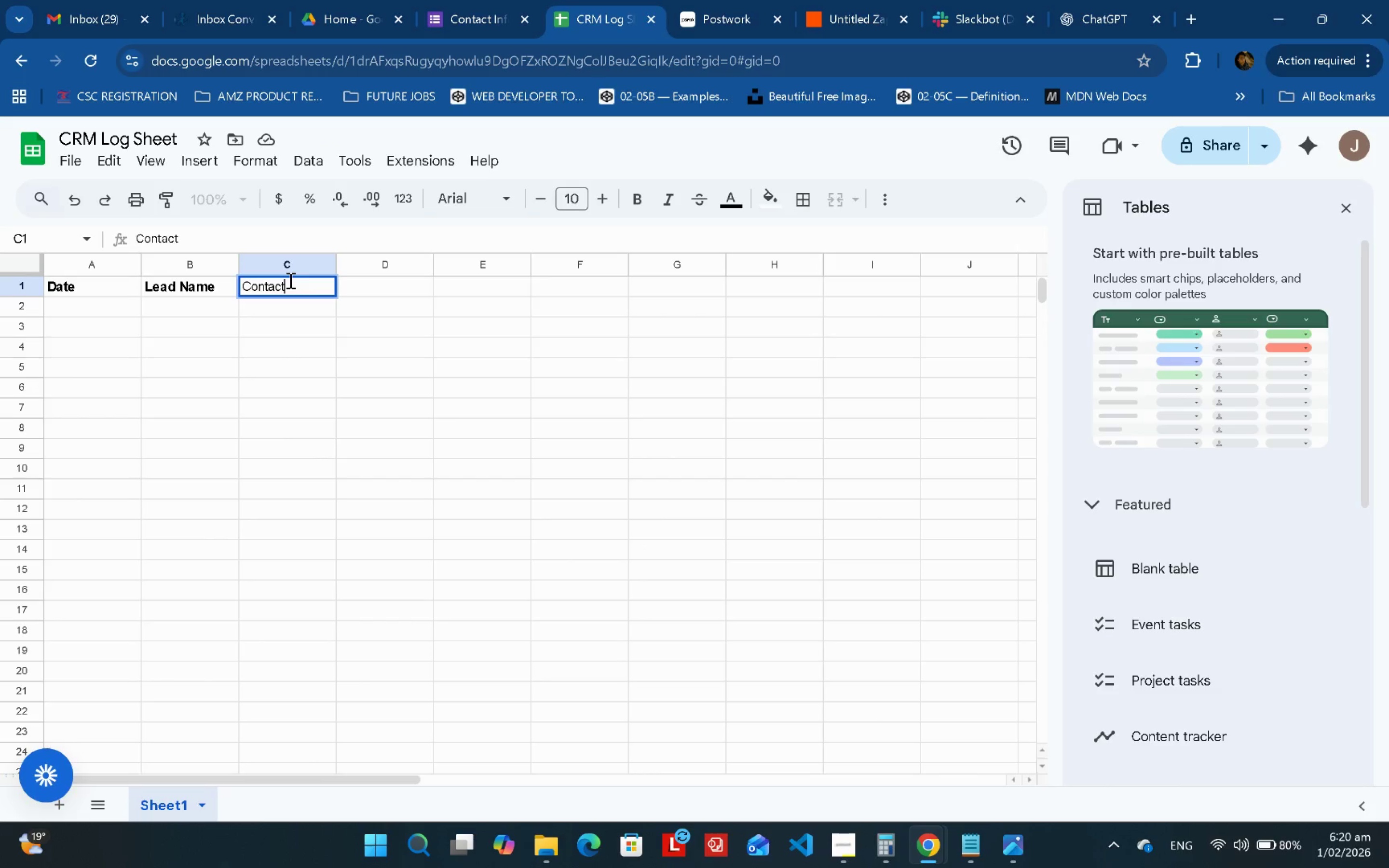 
key(Control+A)
 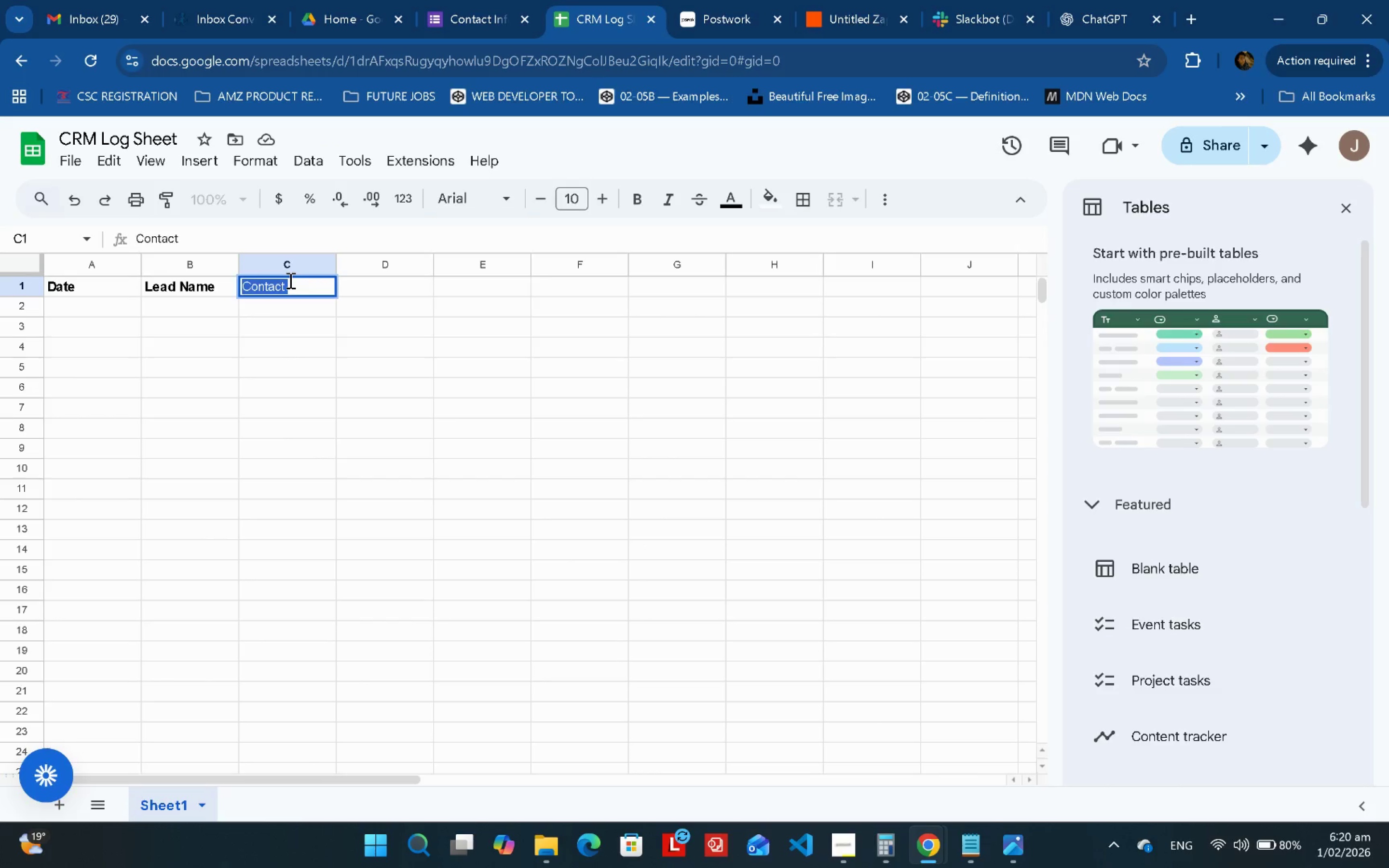 
key(Control+B)
 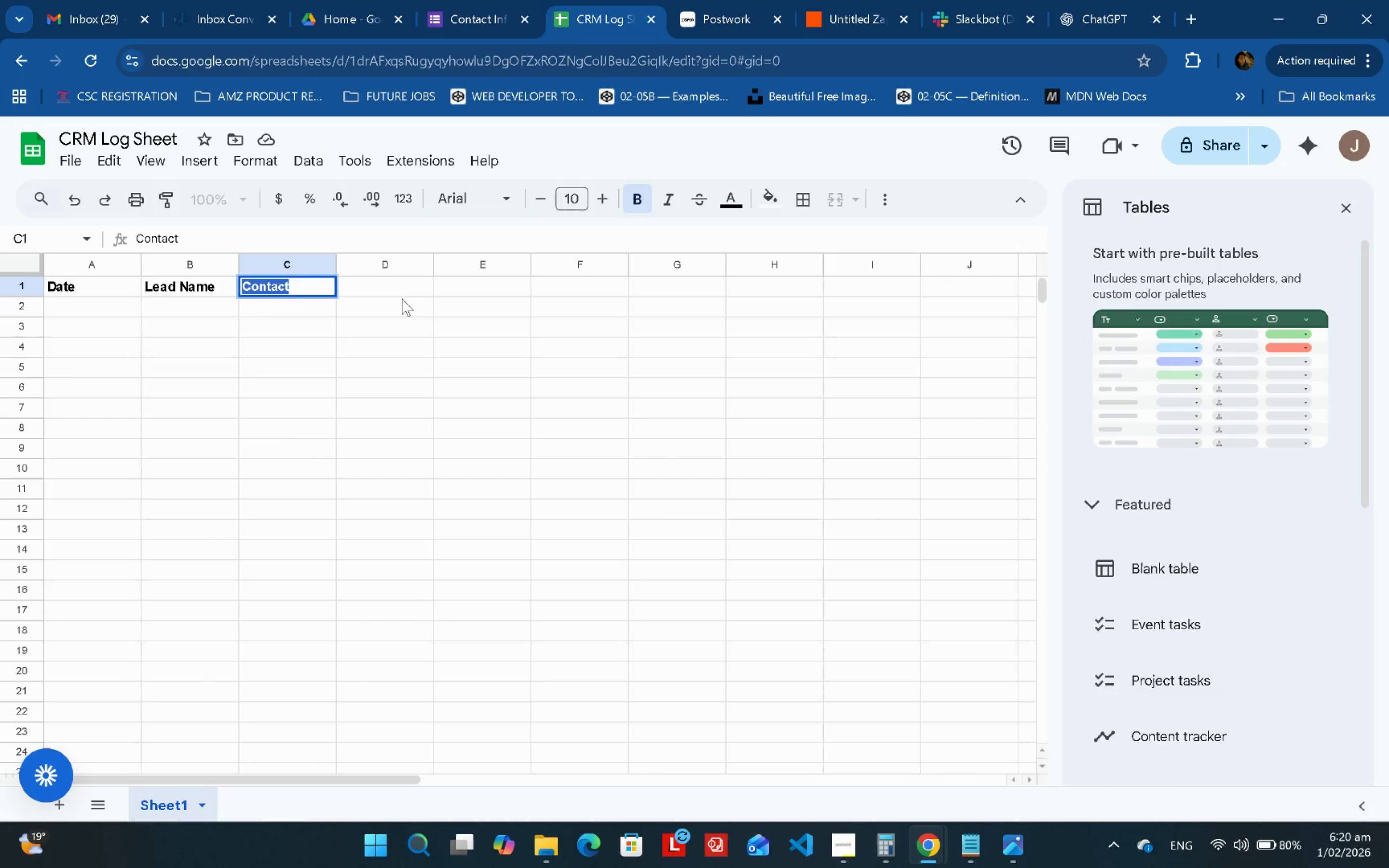 
left_click([402, 294])
 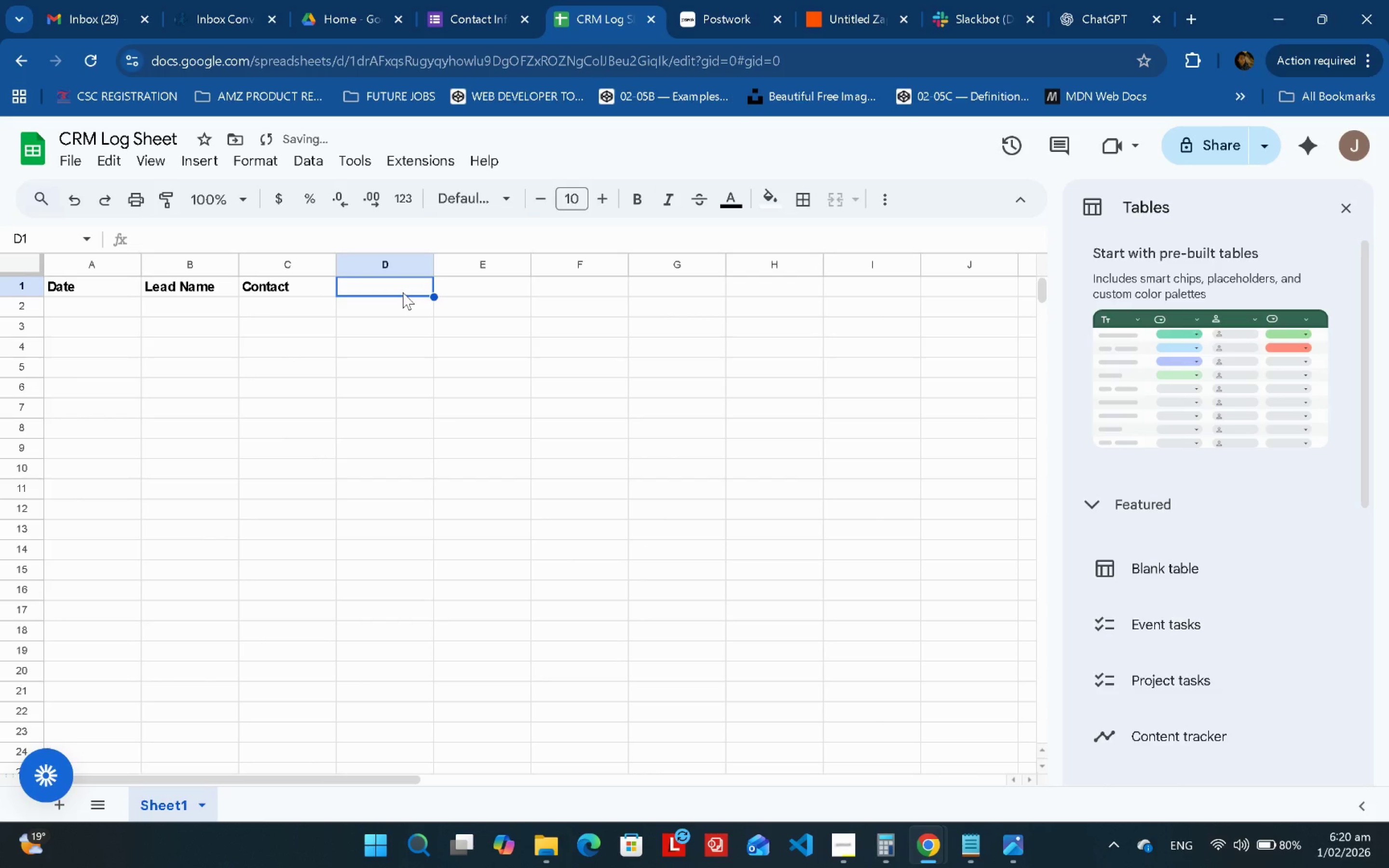 
key(Control+Shift+Q)
 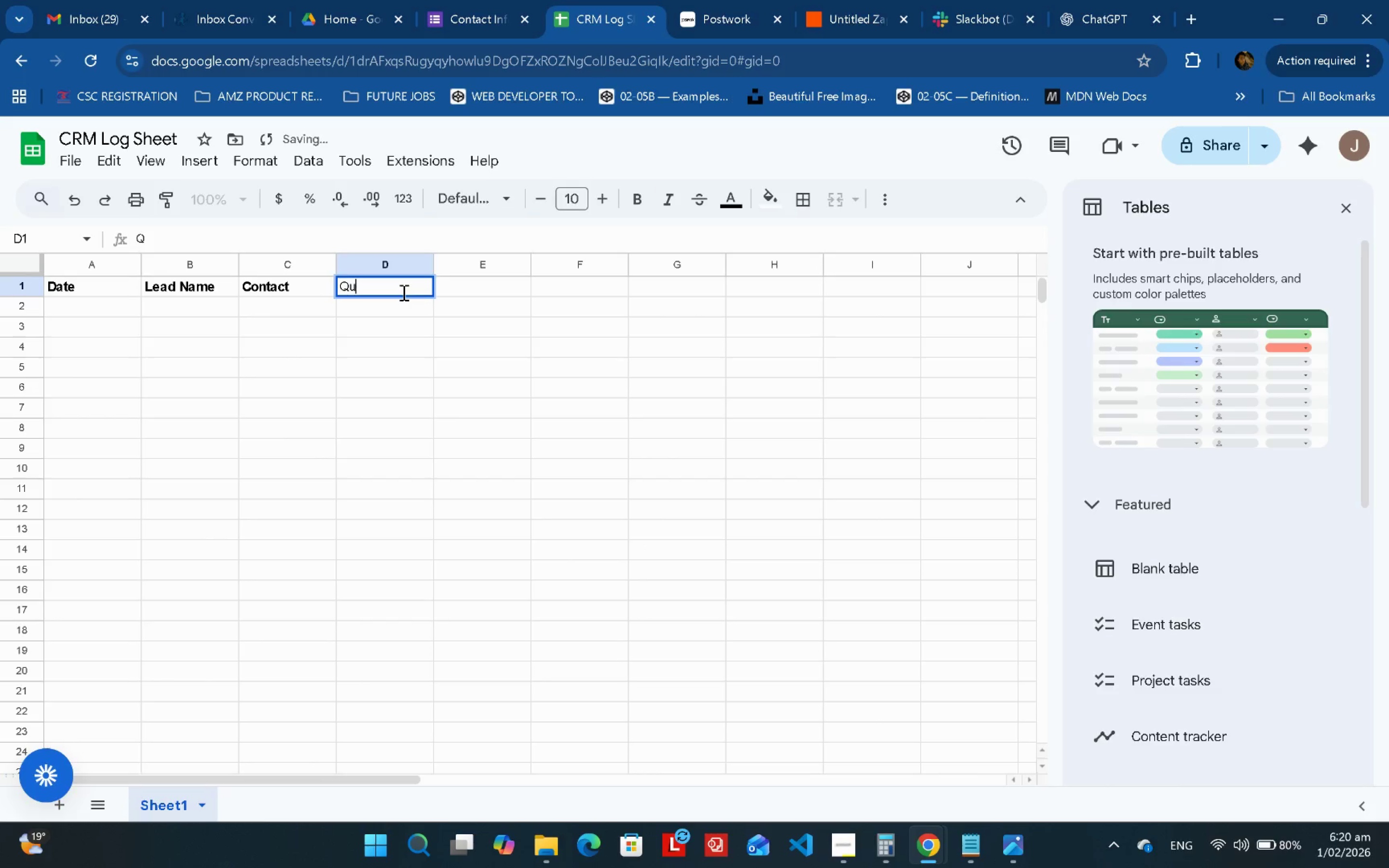 
type(uantity)
 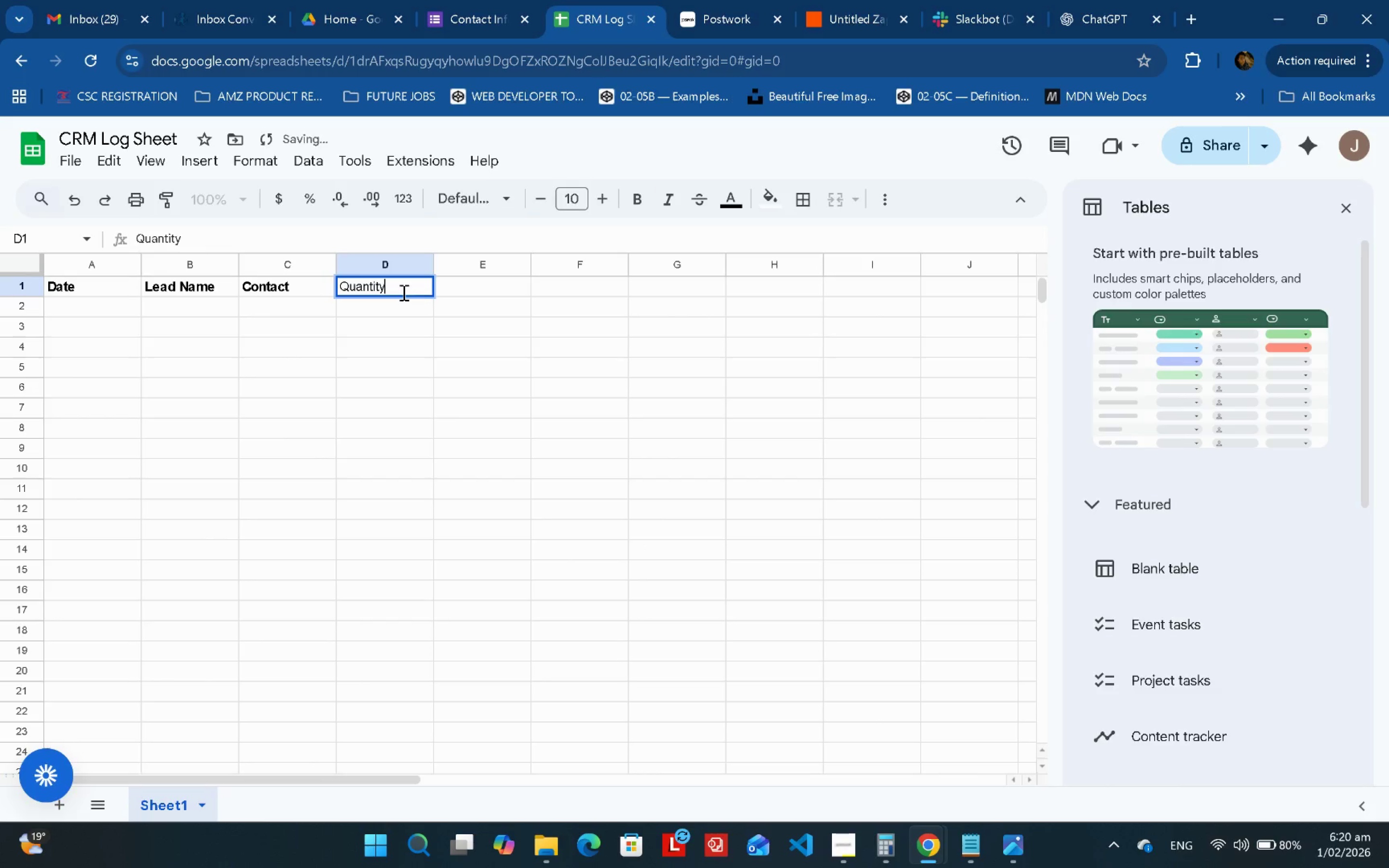 
key(Control+A)
 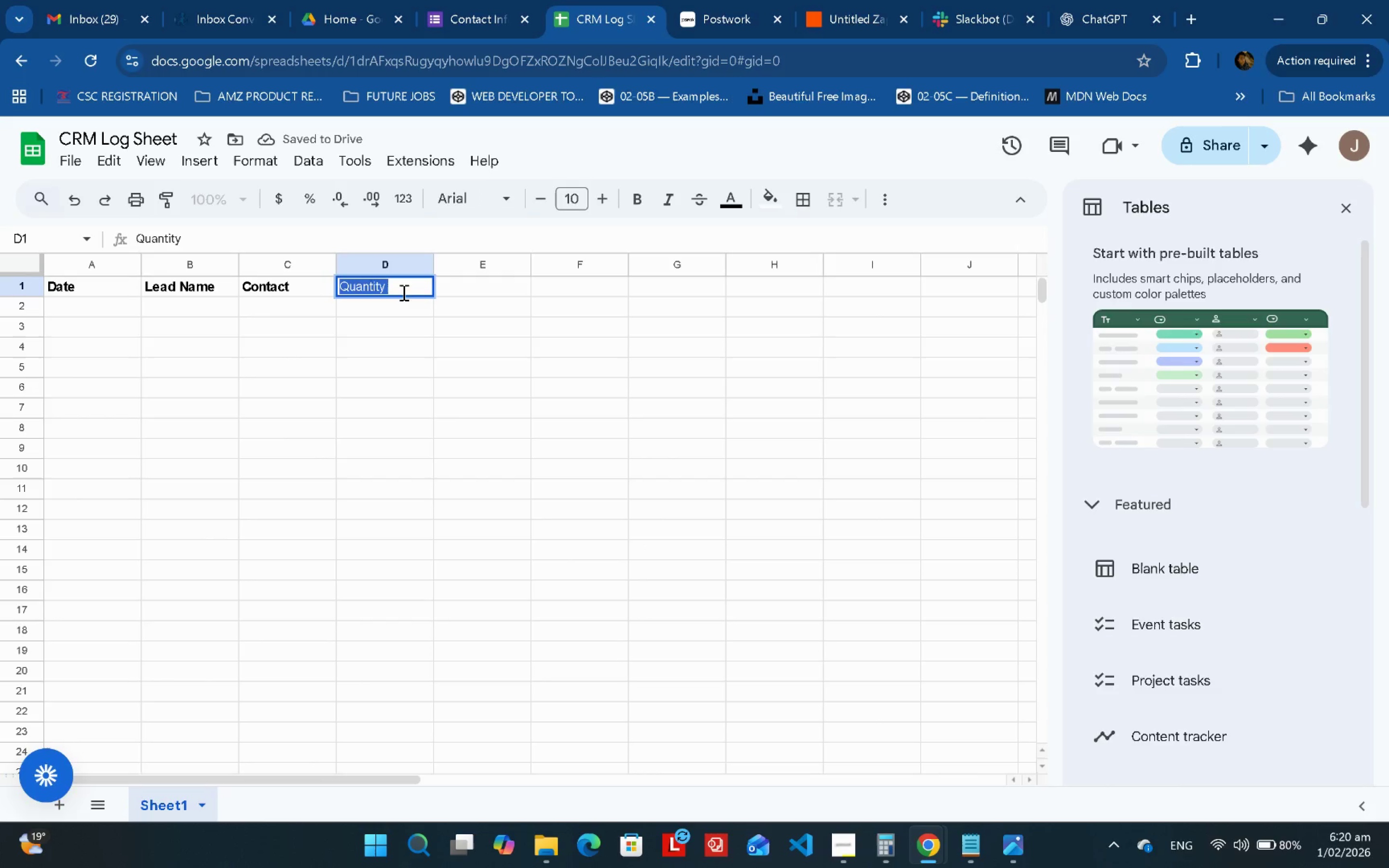 
key(Control+B)
 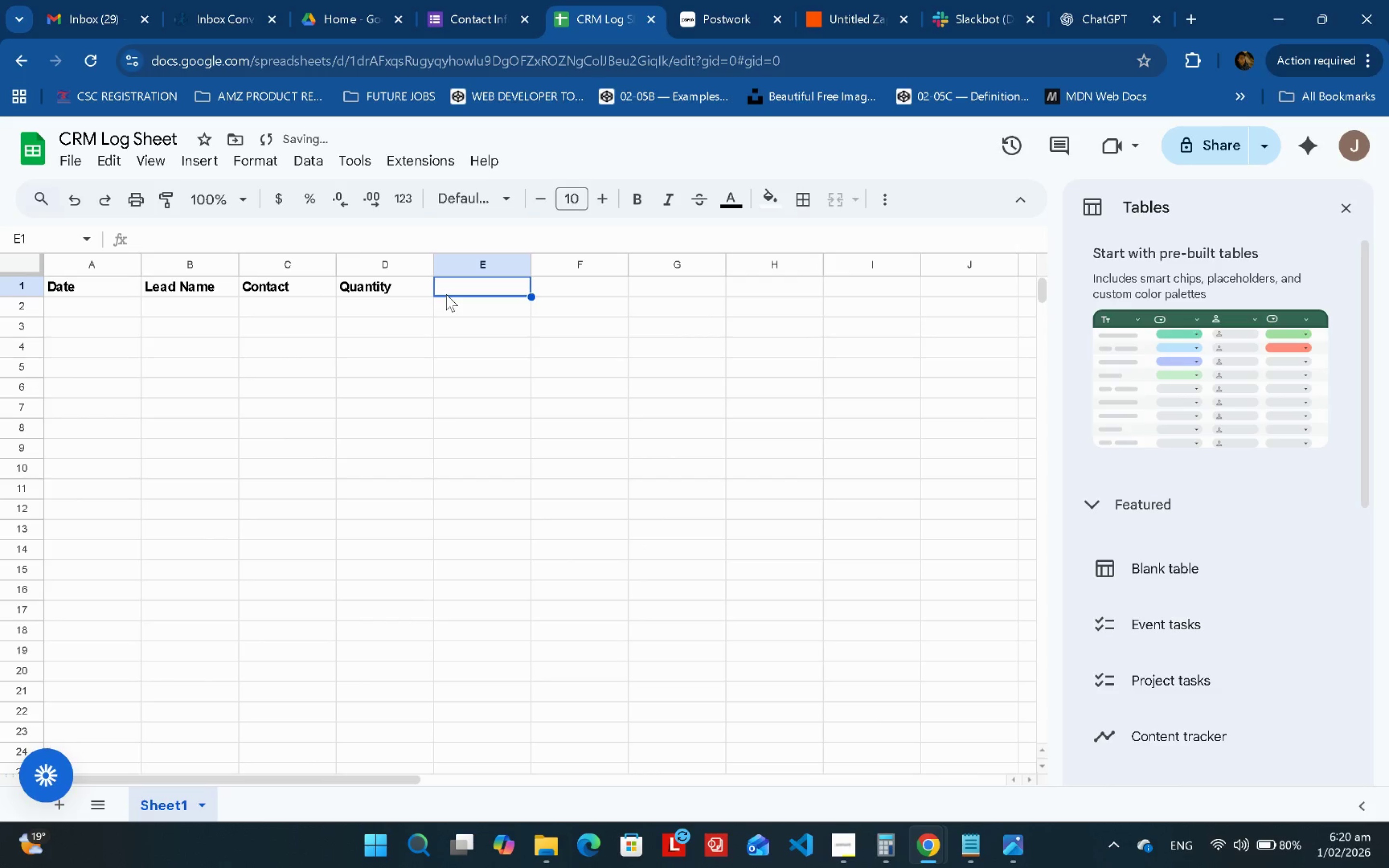 
key(Control+Shift+L)
 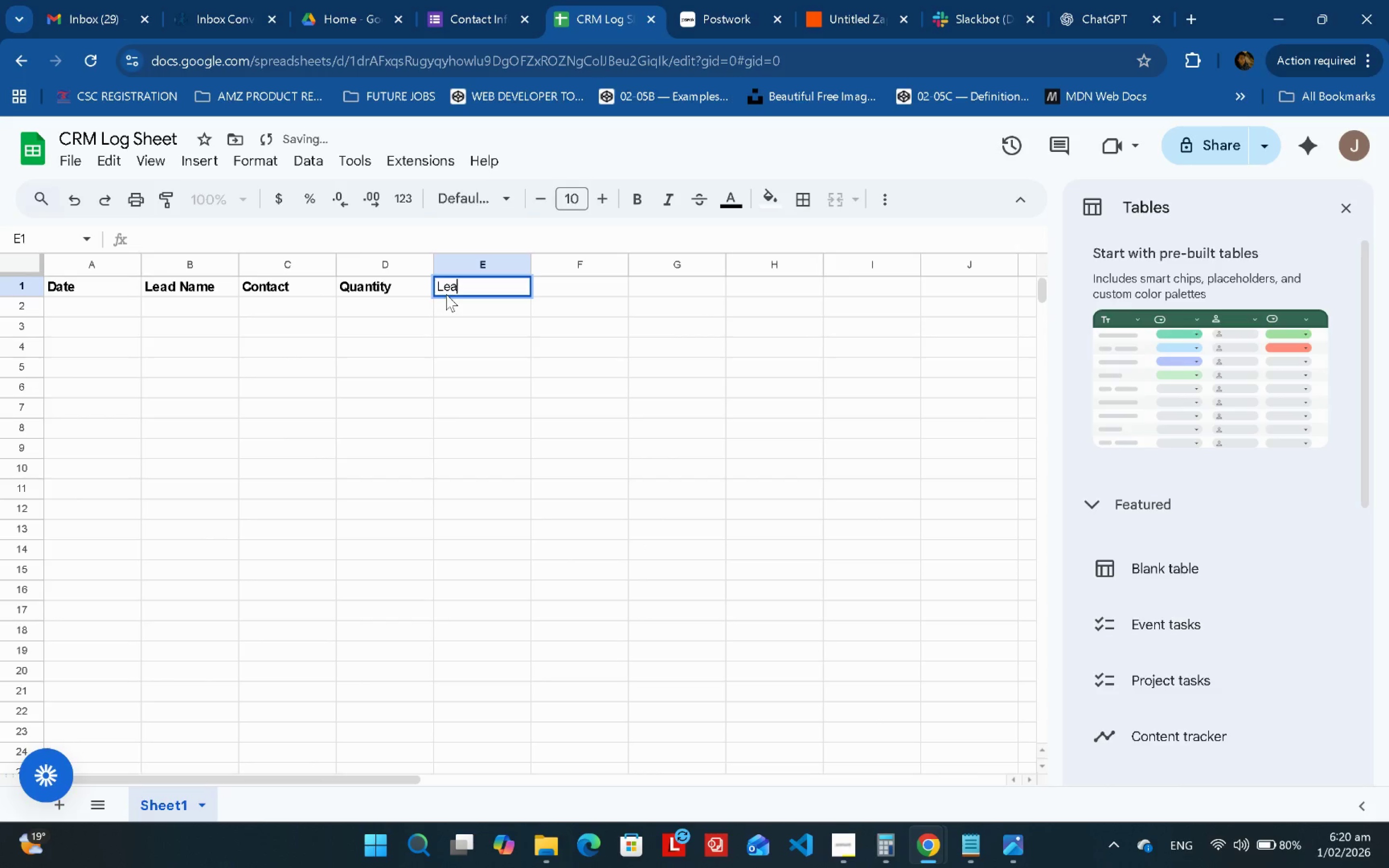 
type(ead Status)
 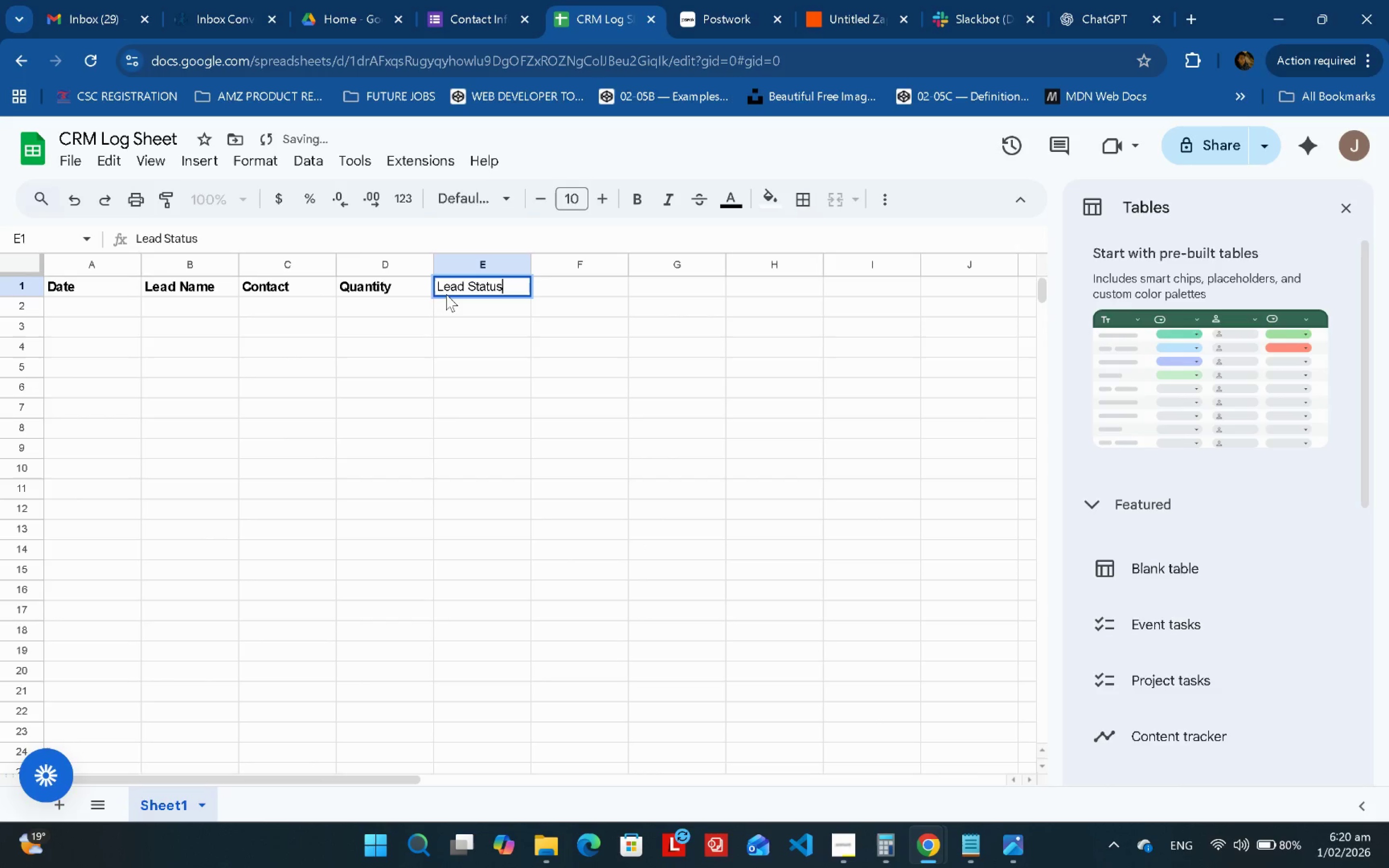 
key(Control+A)
 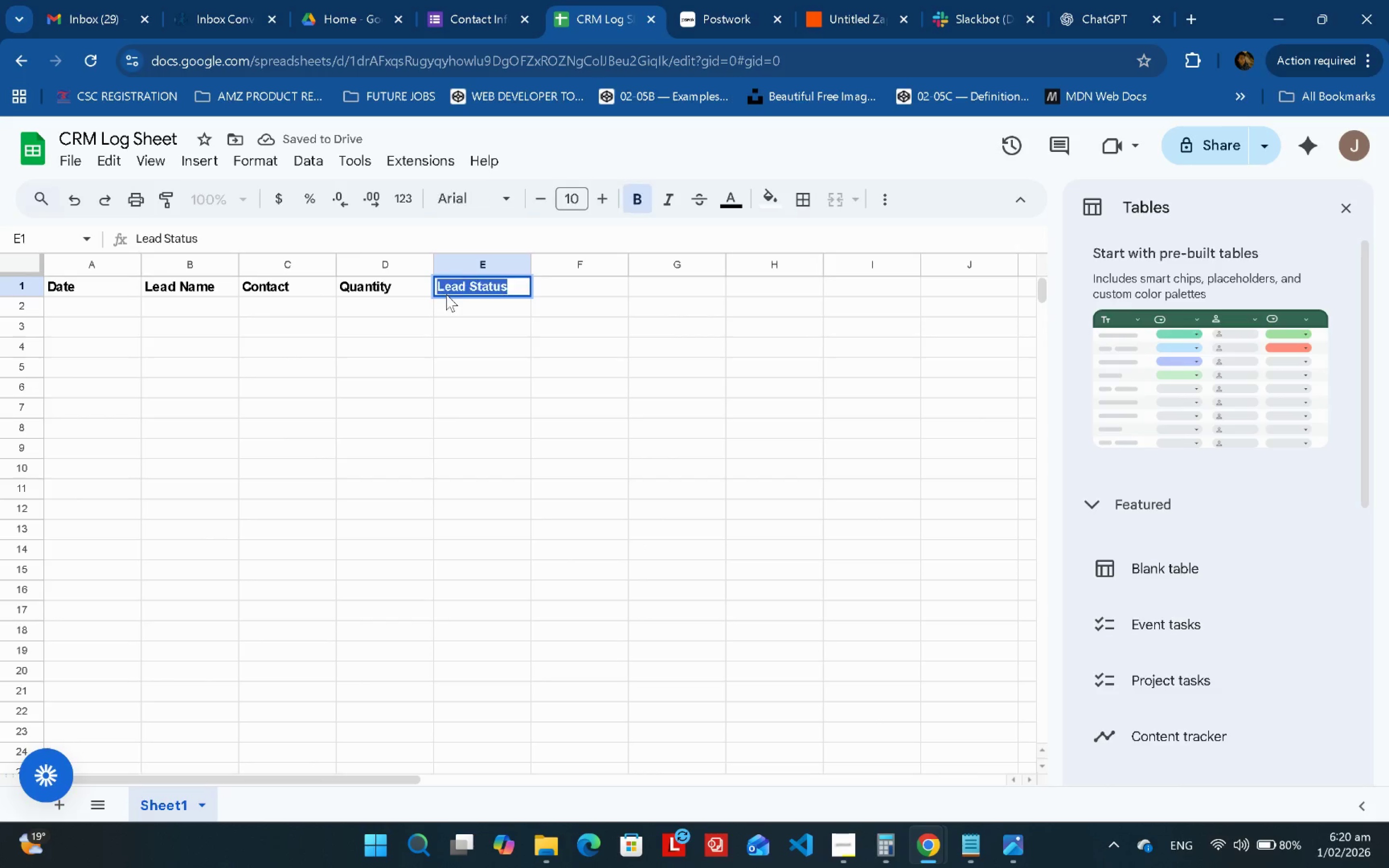 
key(Control+B)
 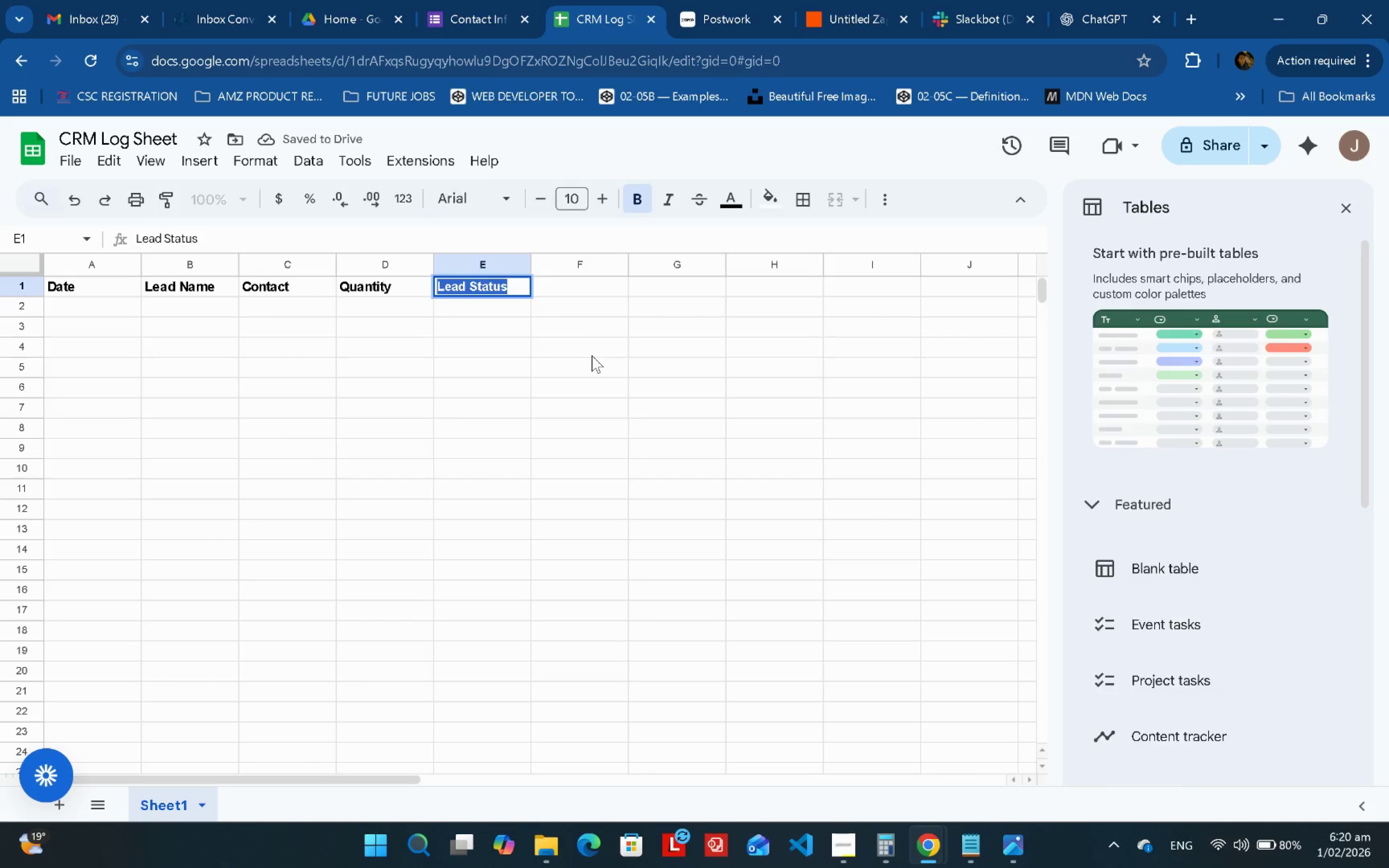 
left_click([592, 355])
 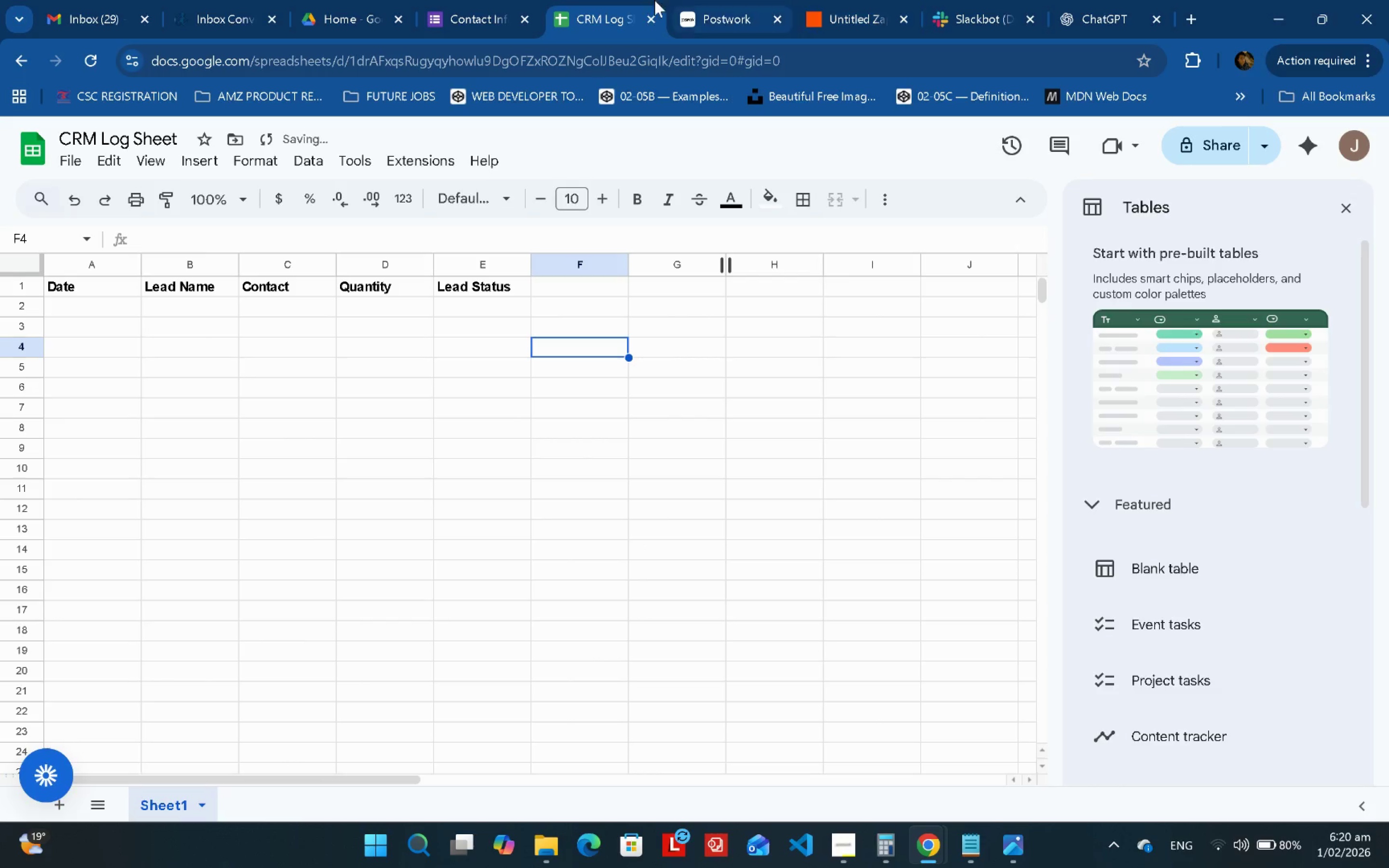 
left_click([842, 0])
 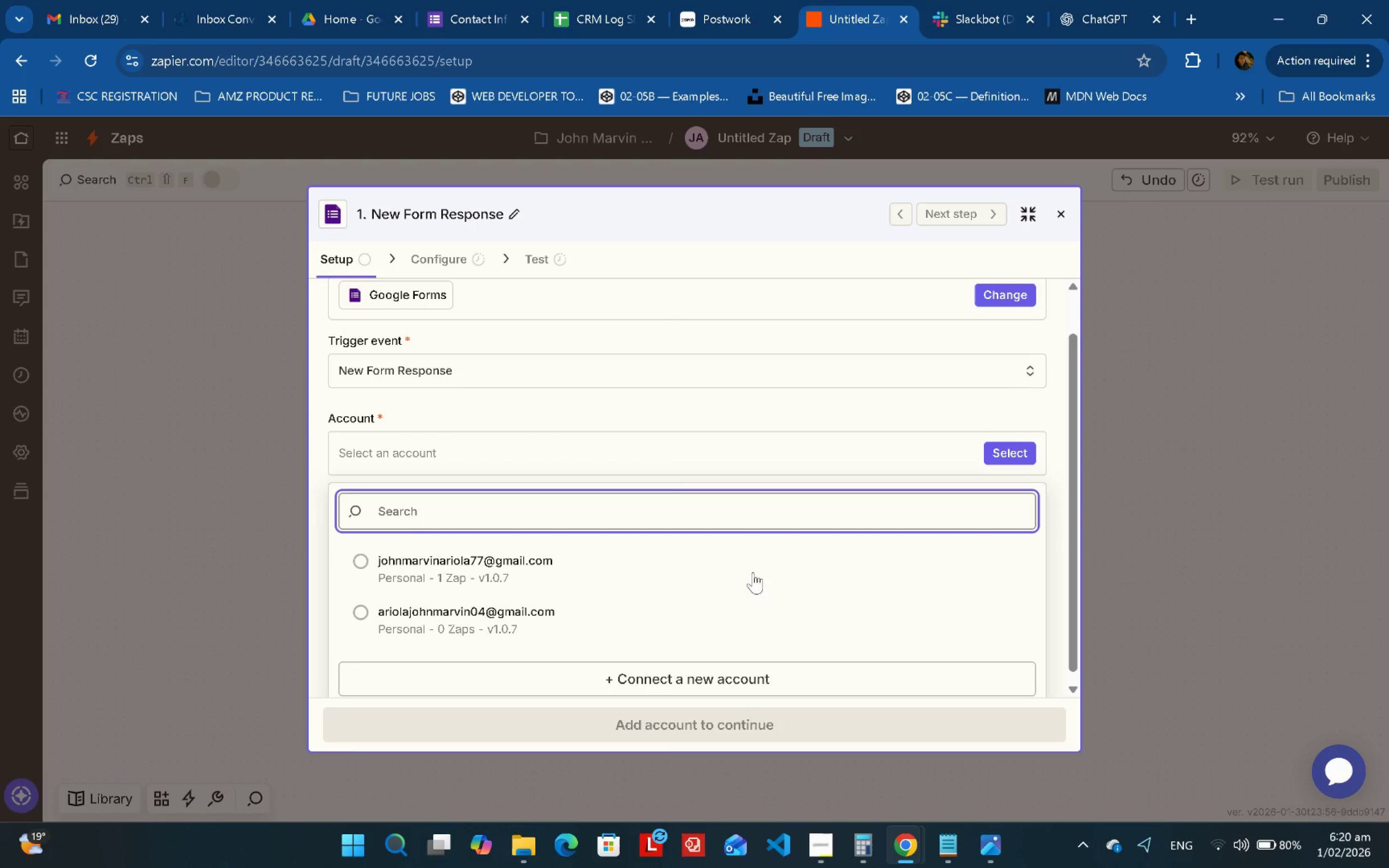 
left_click([574, 565])
 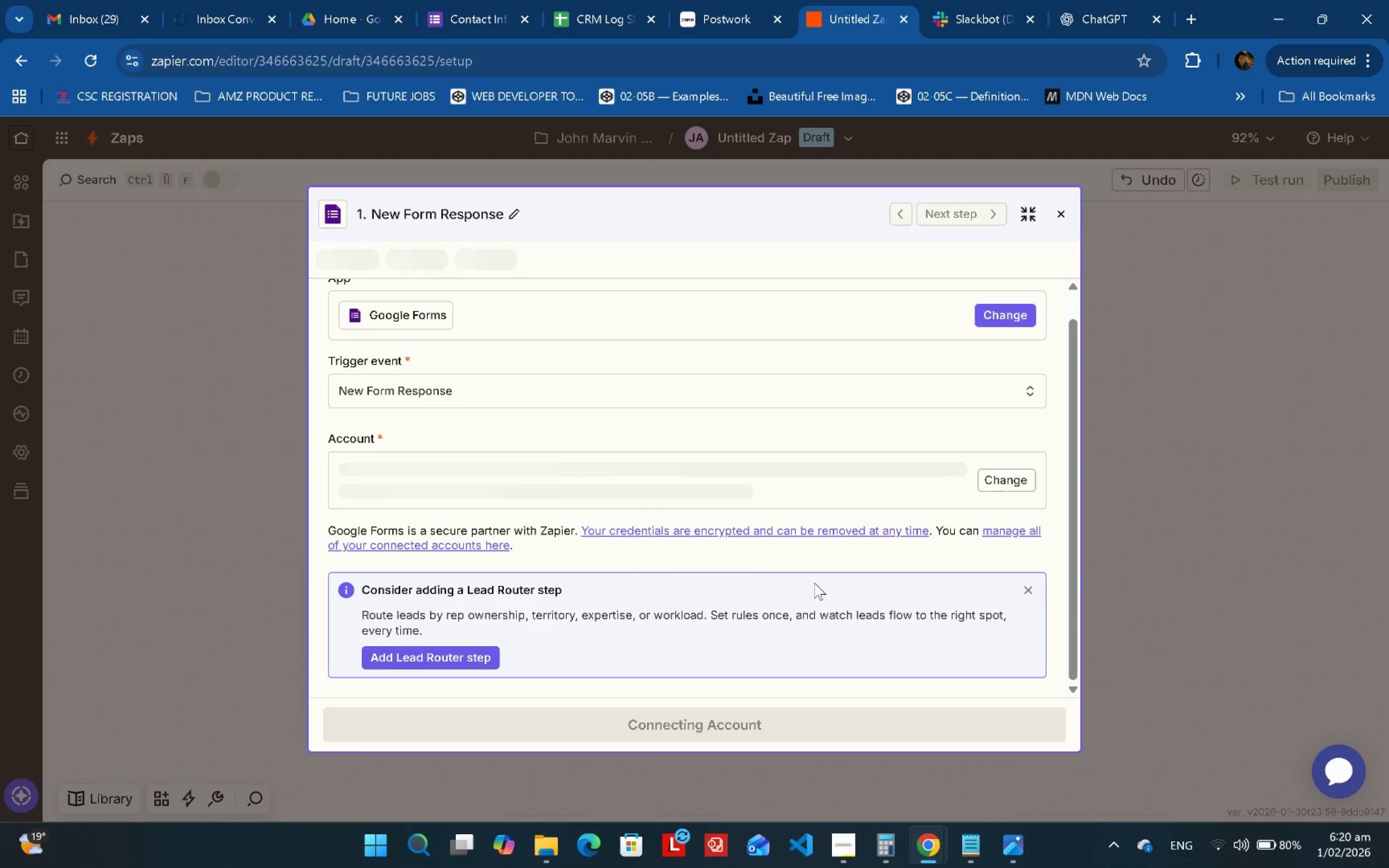 
scroll: coordinate [749, 559], scroll_direction: down, amount: 3.0
 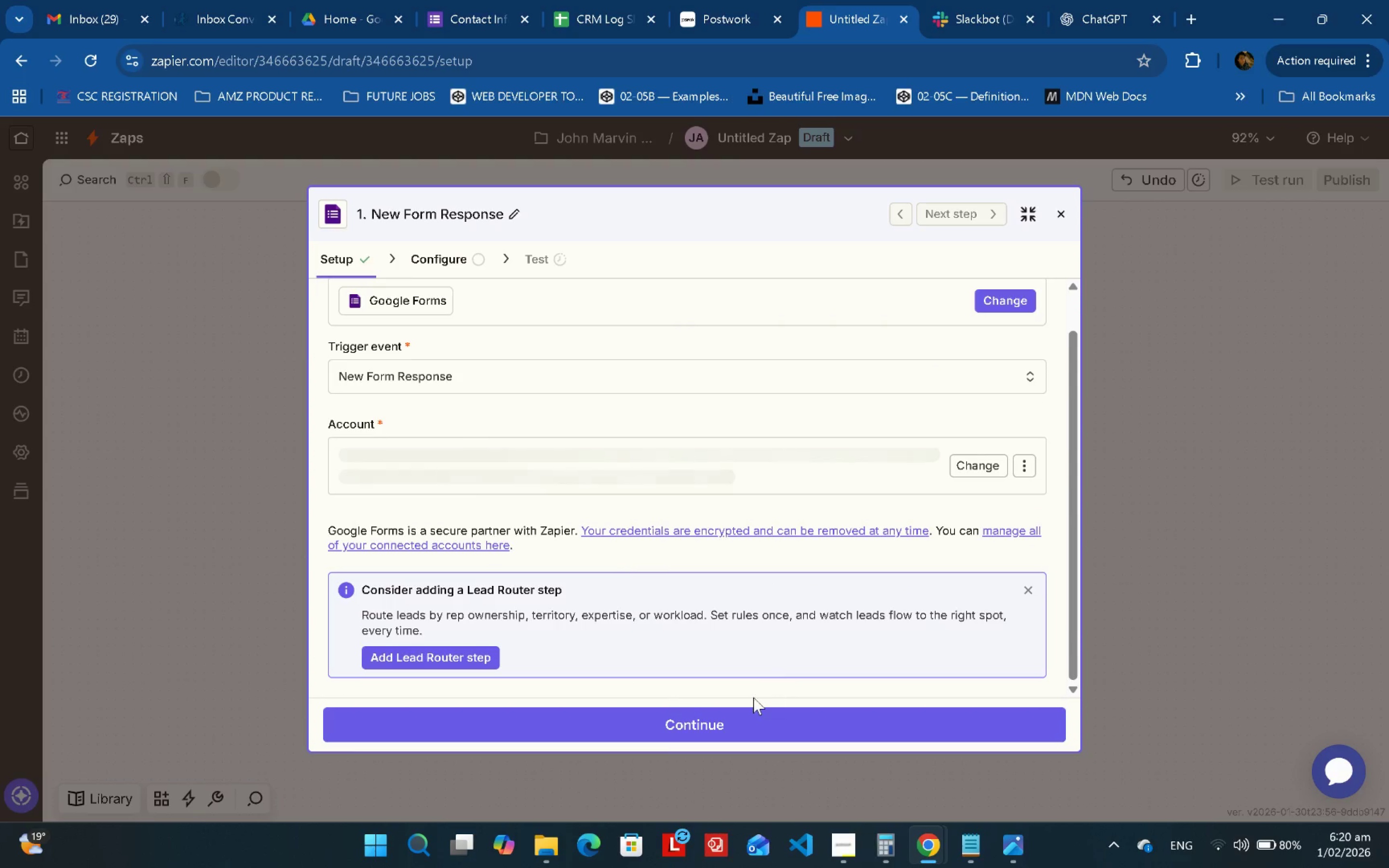 
left_click([746, 723])
 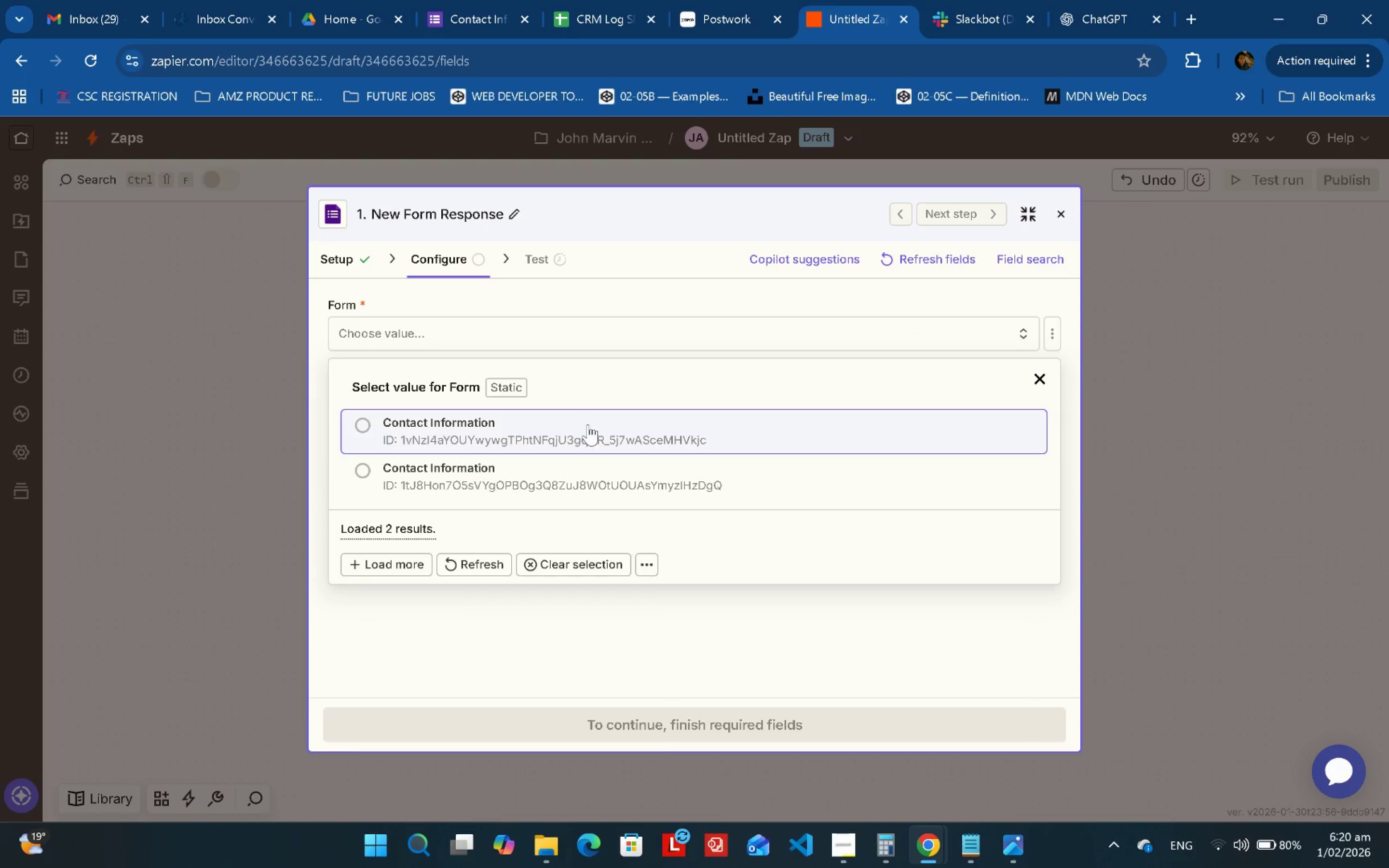 
left_click([581, 436])
 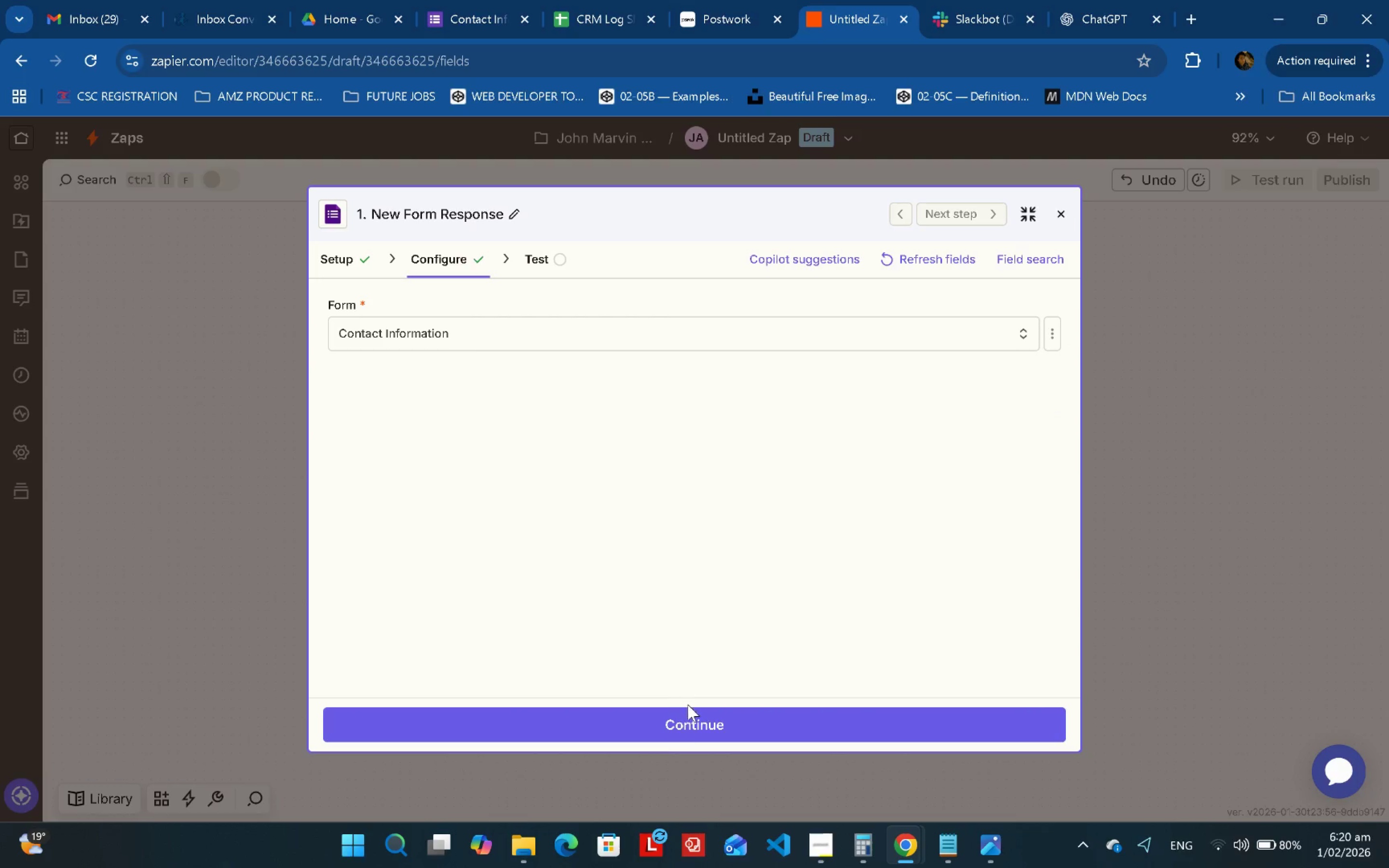 
left_click([690, 718])
 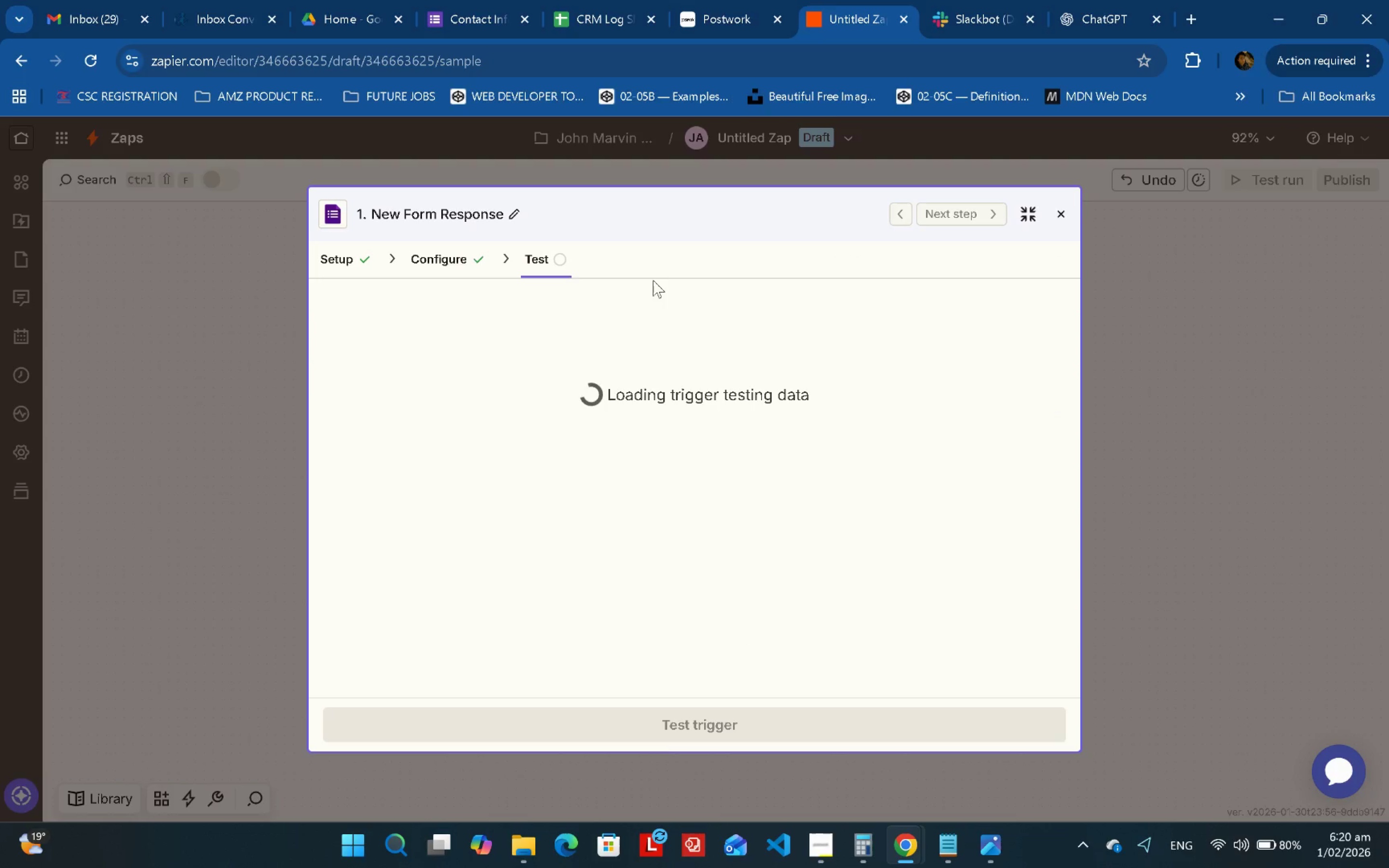 
left_click([485, 0])
 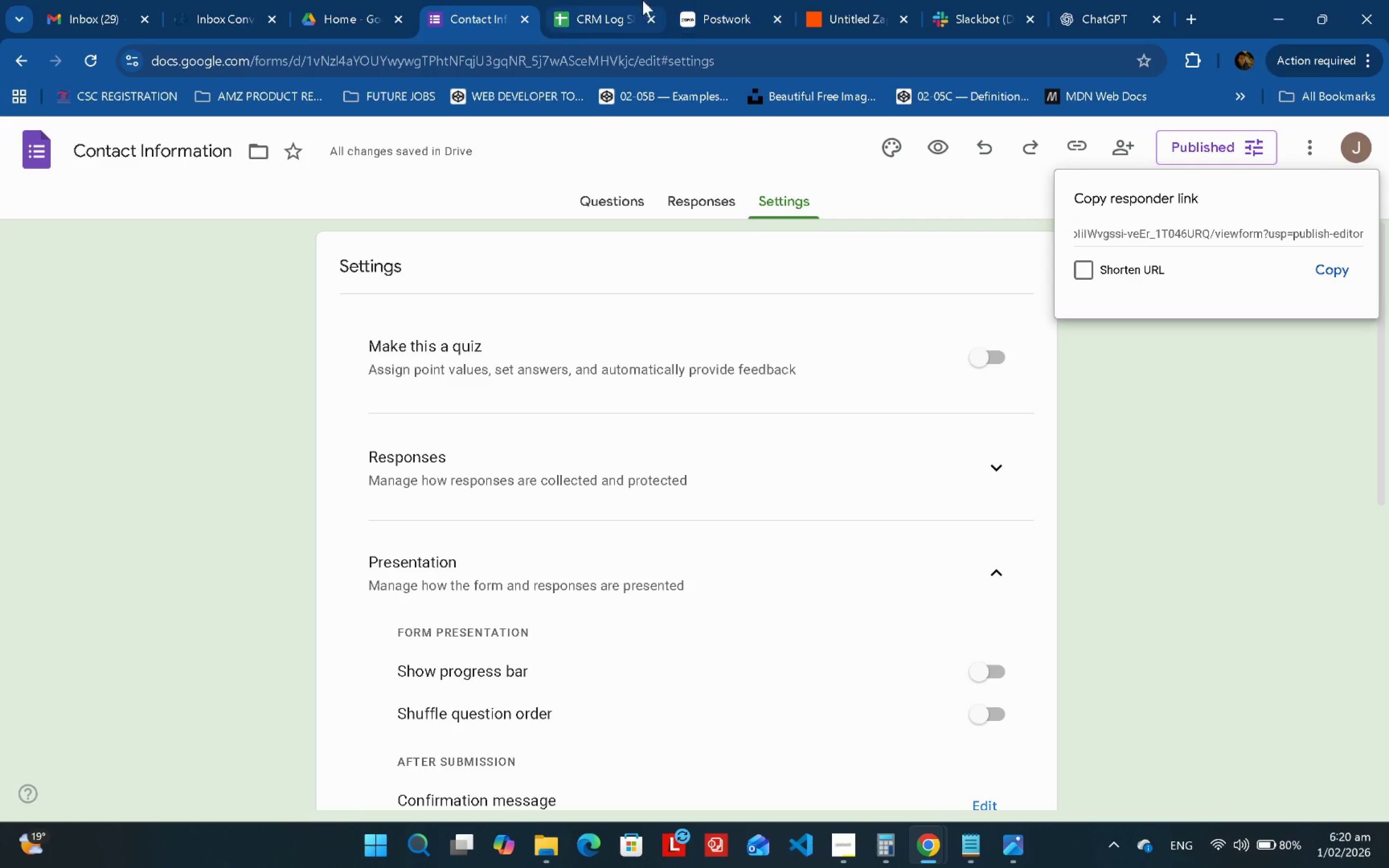 
left_click([619, 0])
 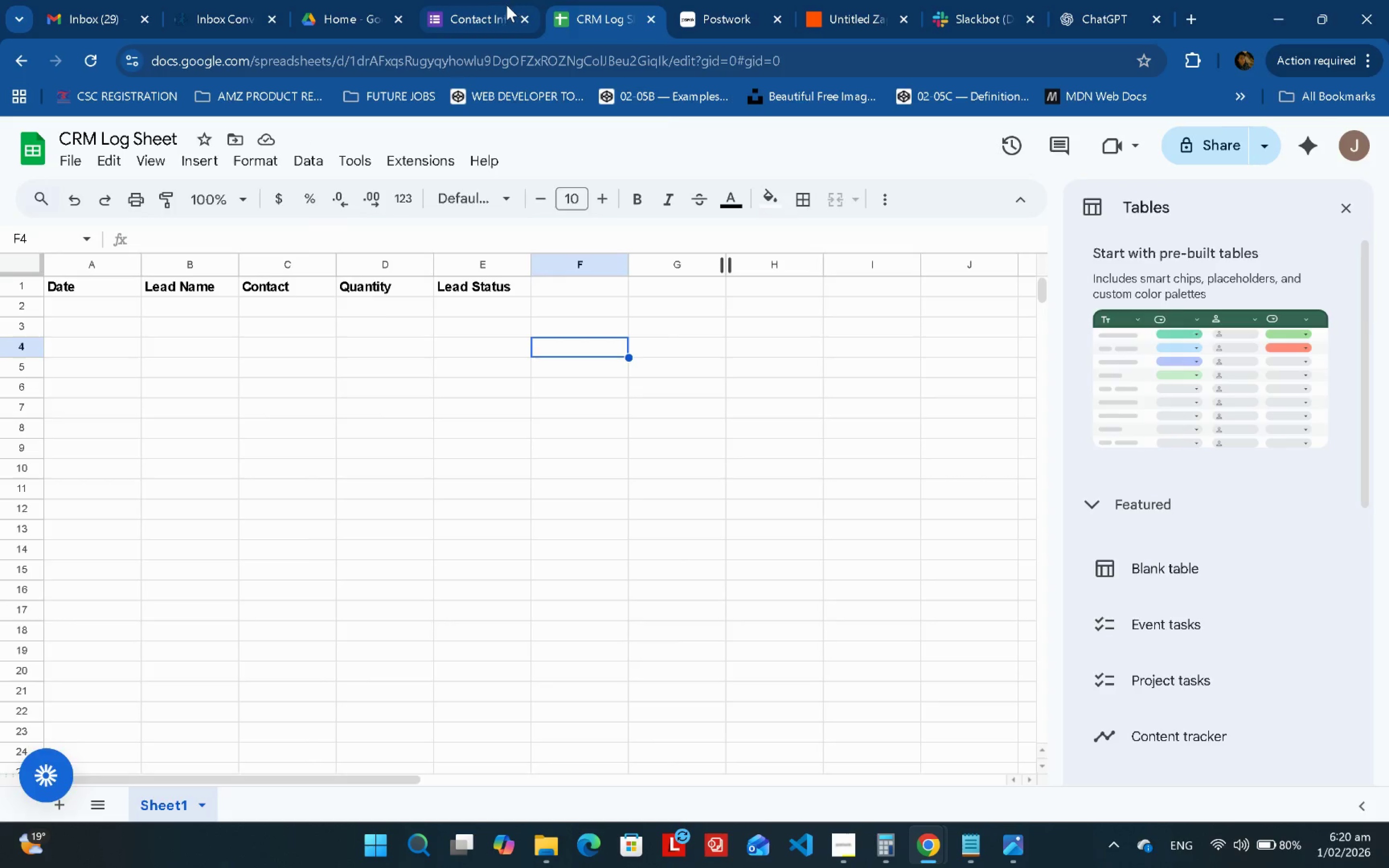 
left_click([498, 0])
 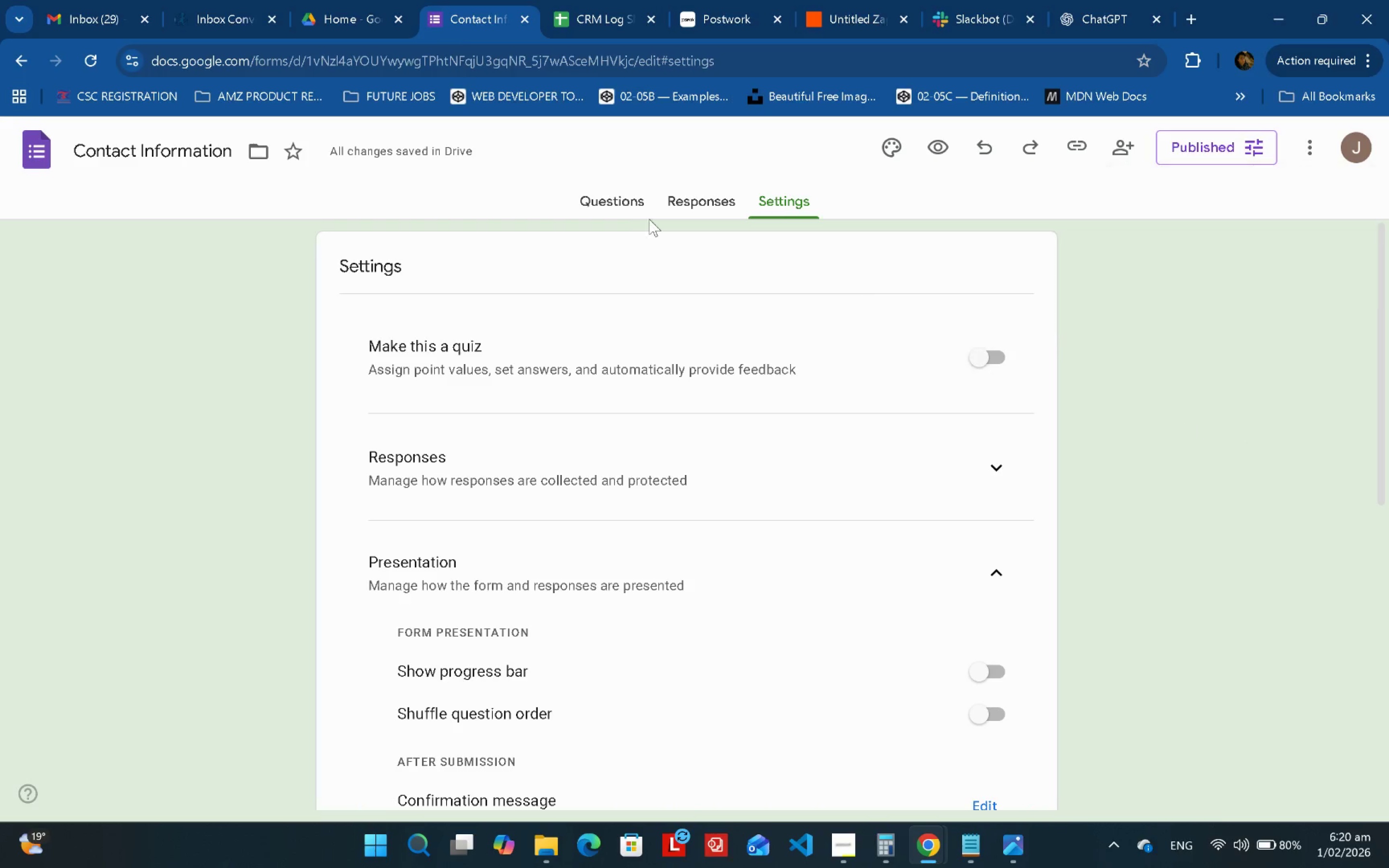 
double_click([611, 198])
 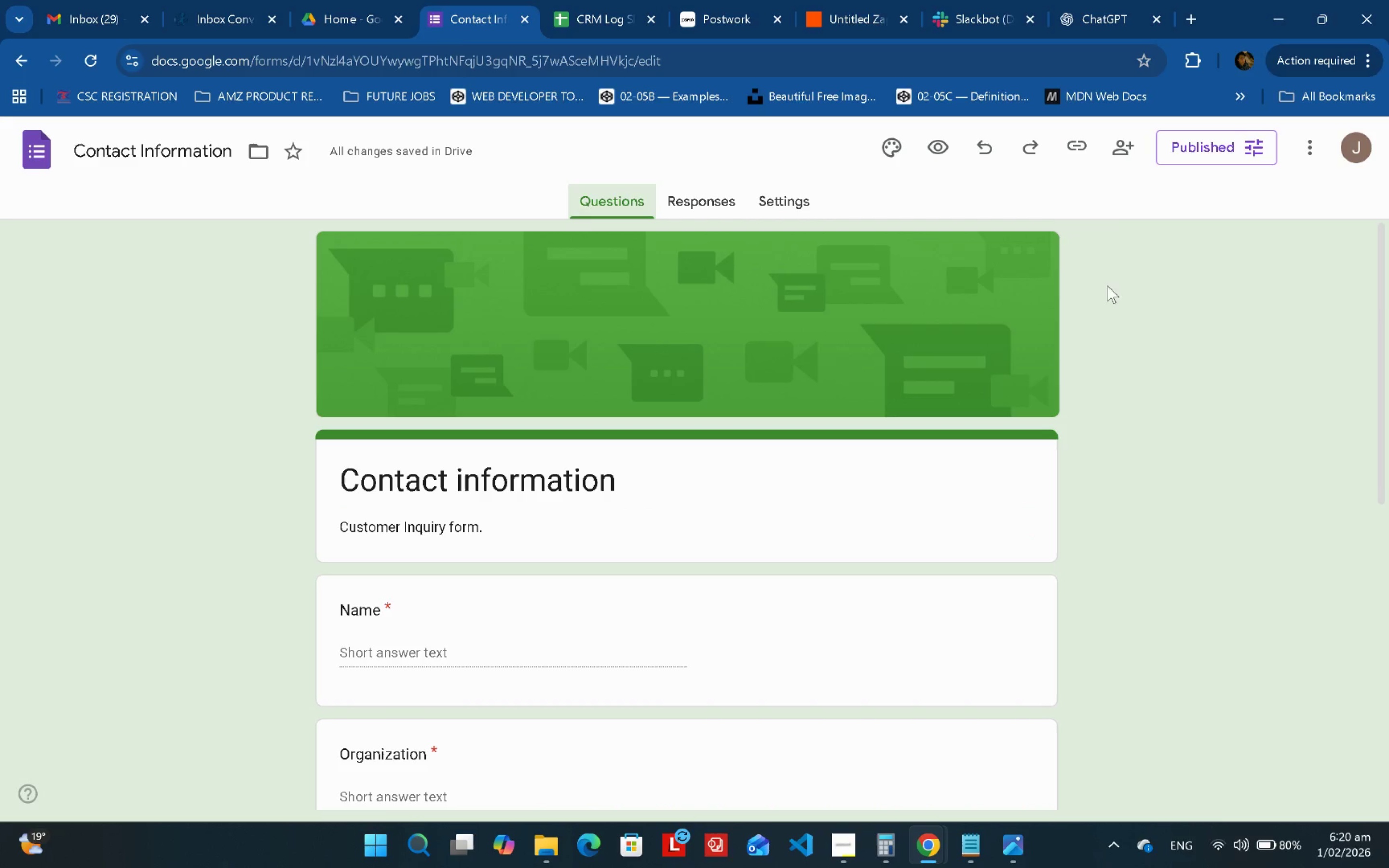 
left_click_drag(start_coordinate=[1126, 283], to_coordinate=[1129, 283])
 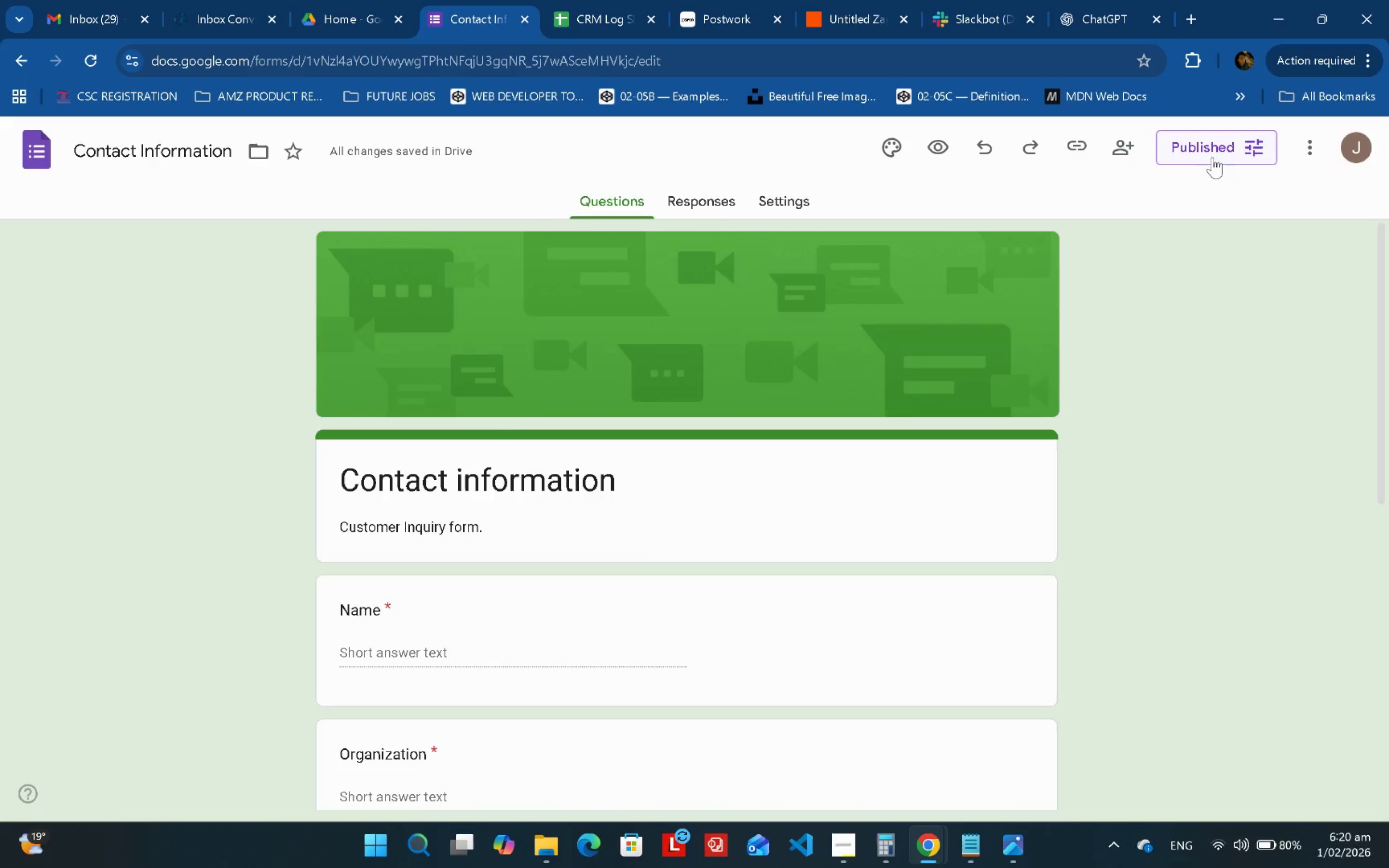 
triple_click([1212, 157])
 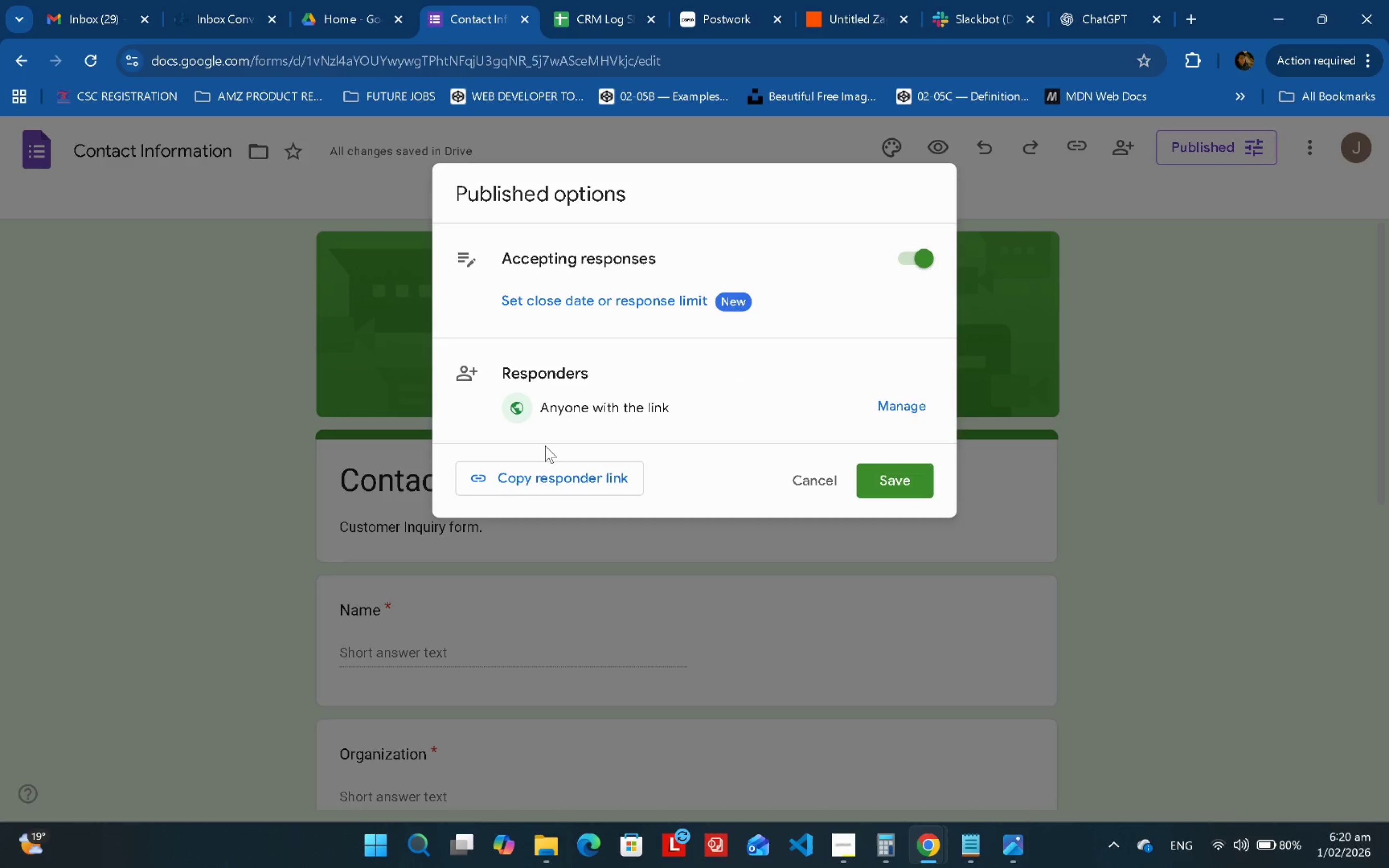 
left_click([540, 466])
 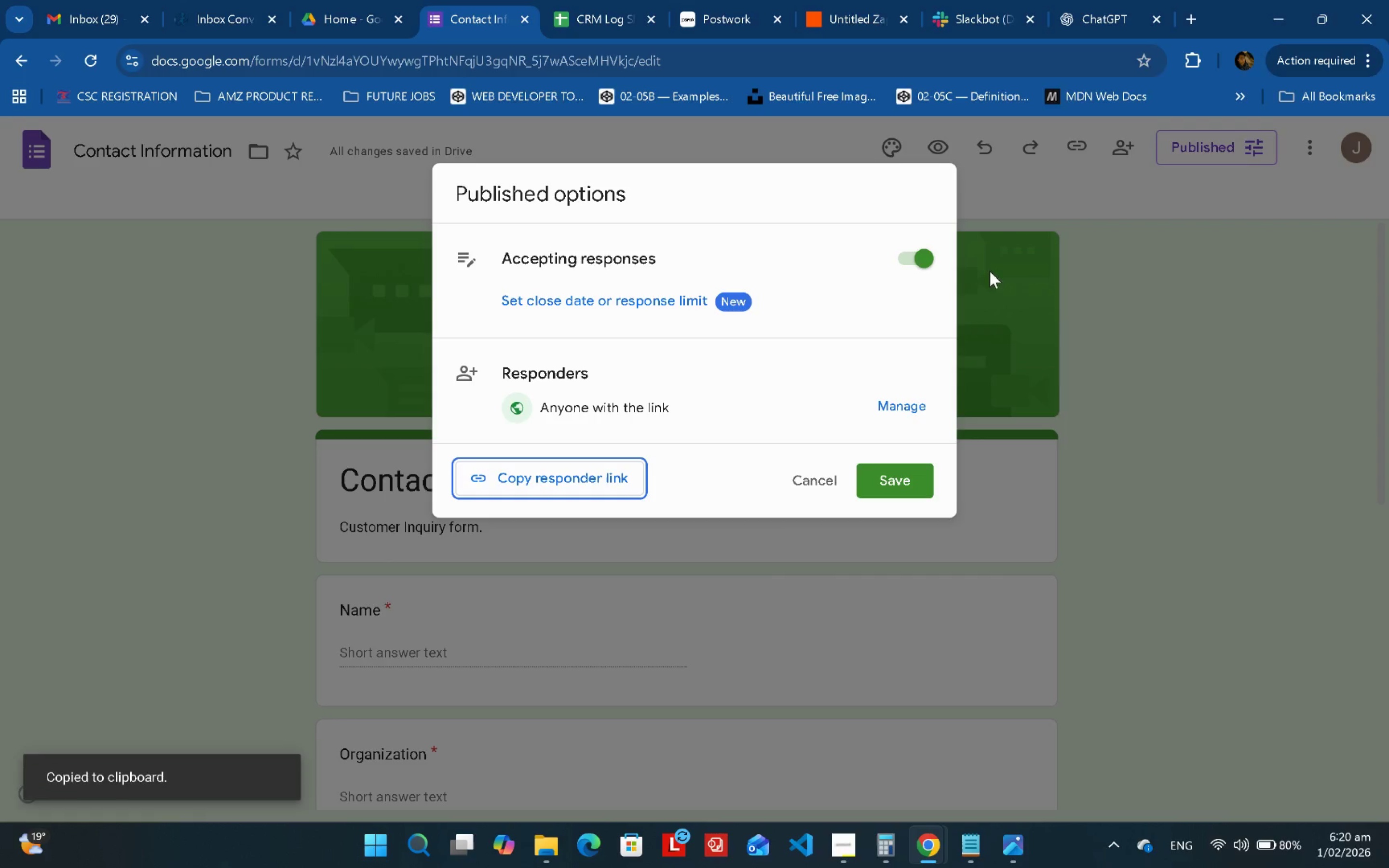 
left_click([1187, 4])
 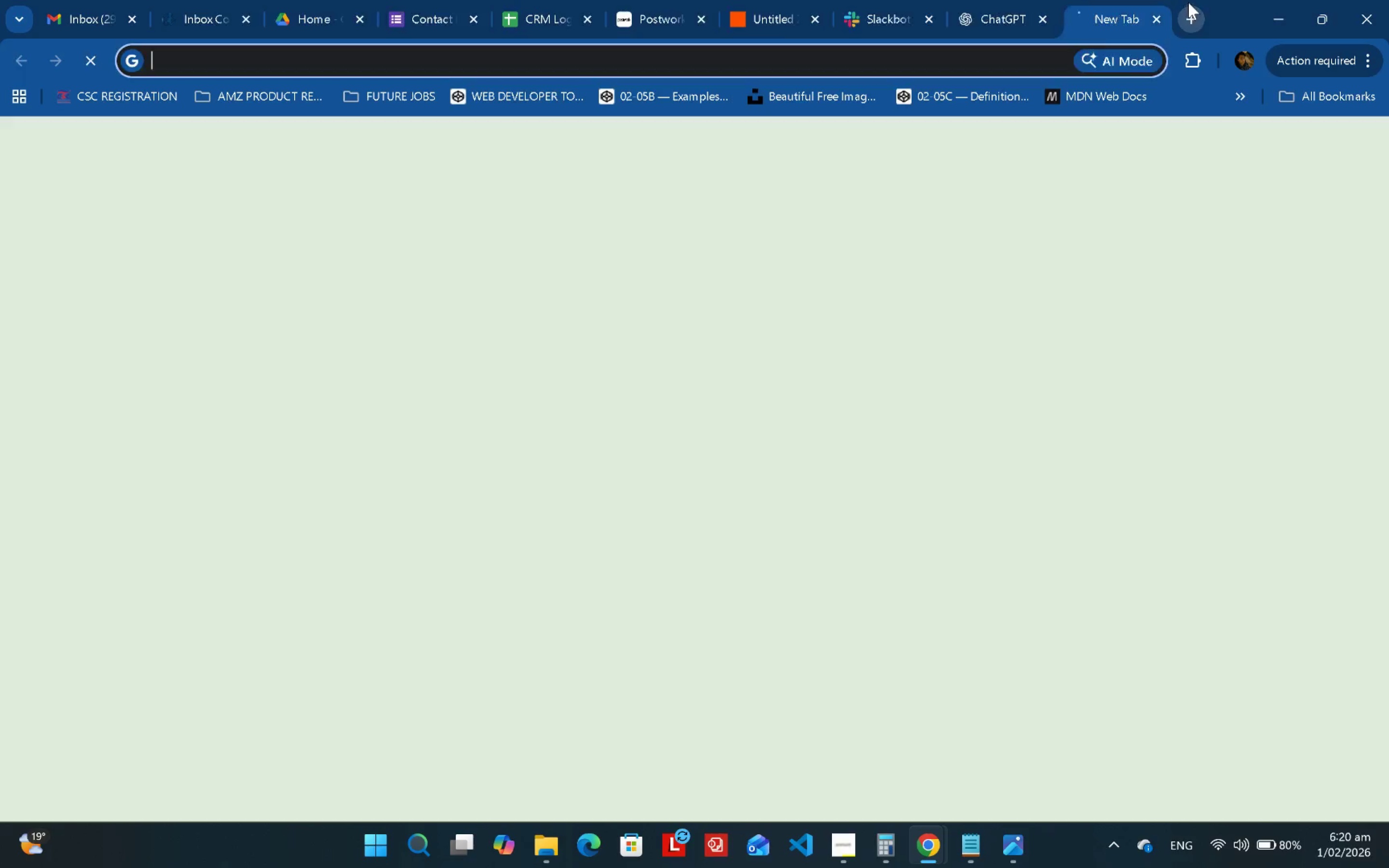 
key(Control+V)
 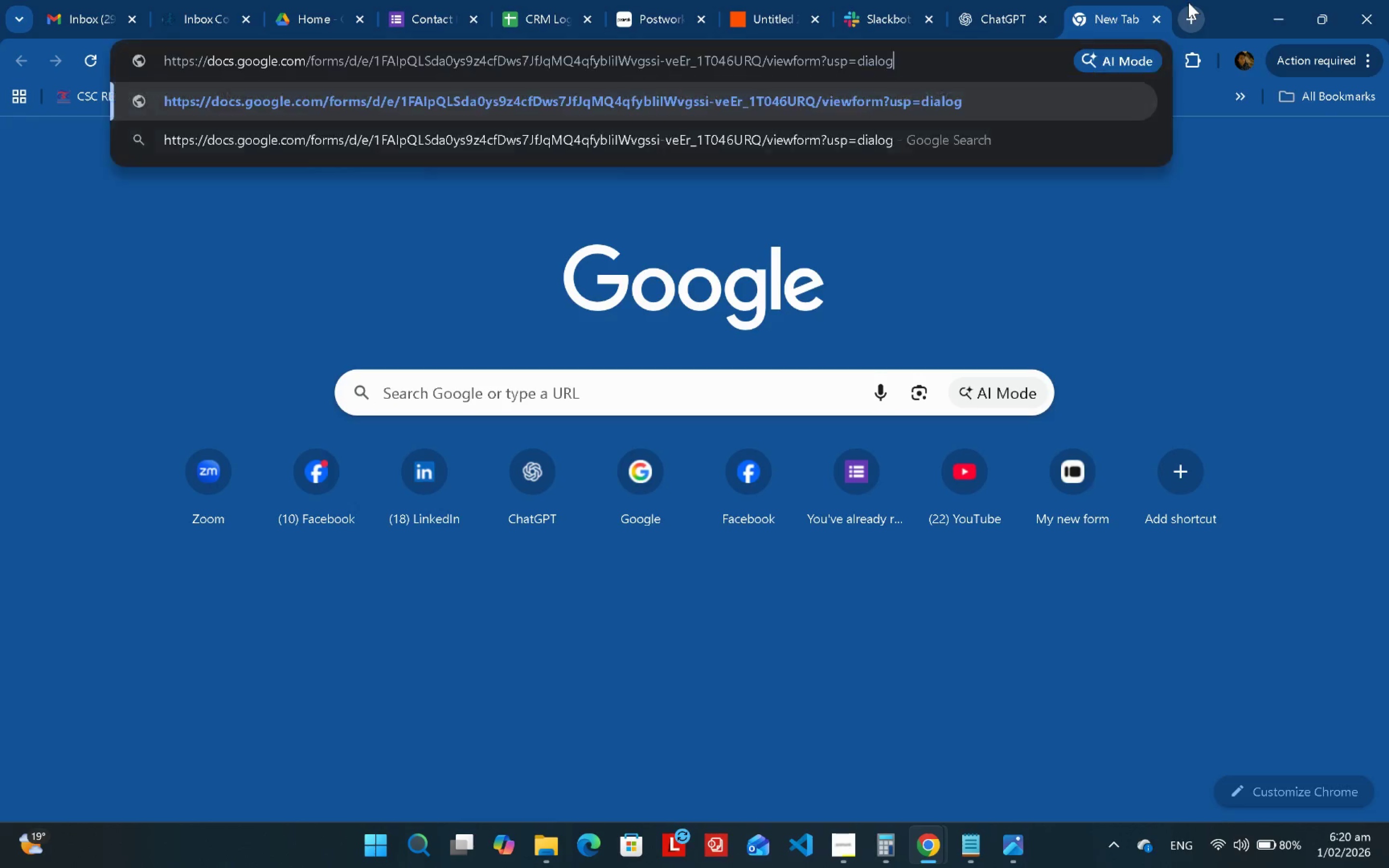 
key(Enter)
 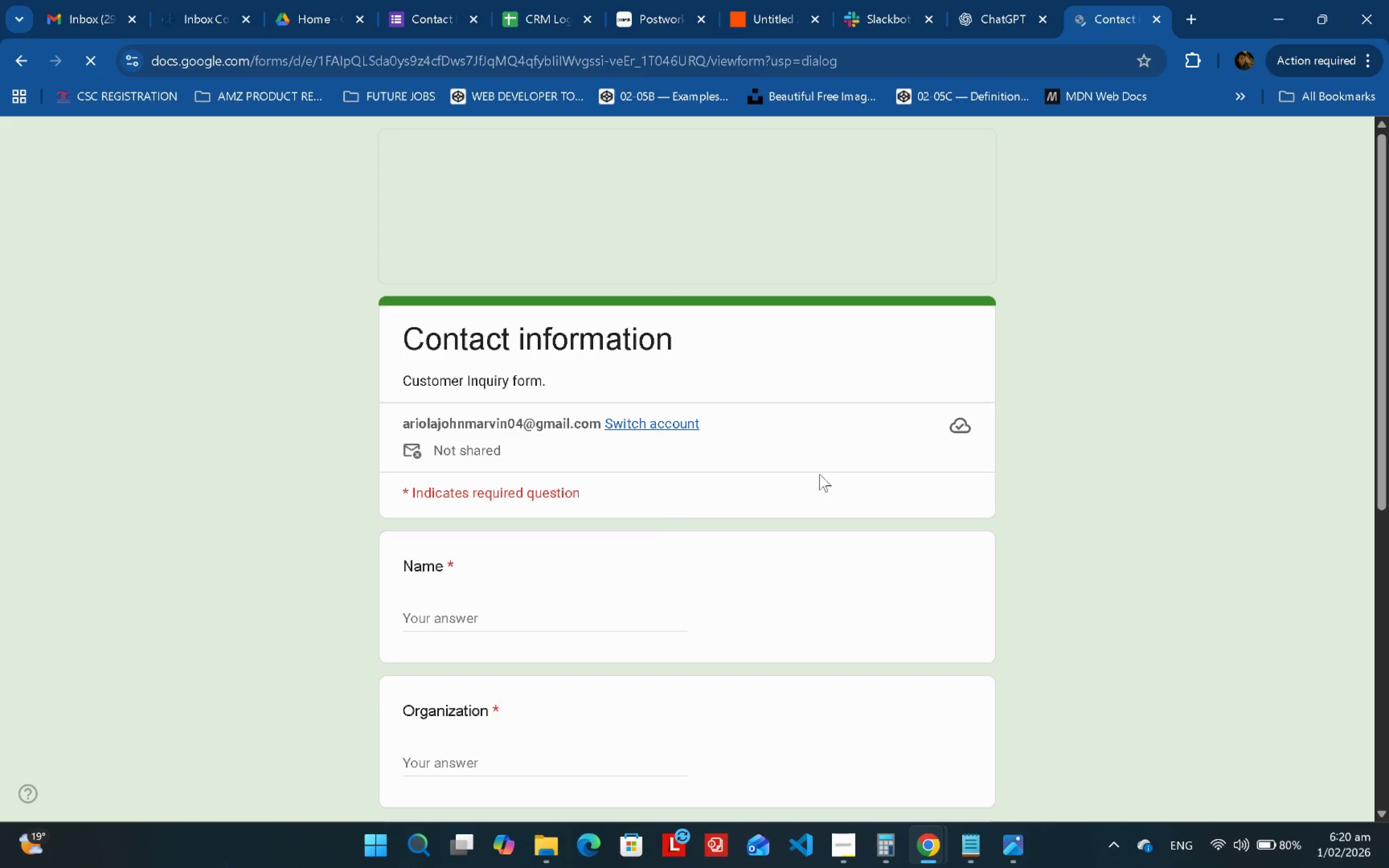 
scroll: coordinate [622, 563], scroll_direction: down, amount: 3.0
 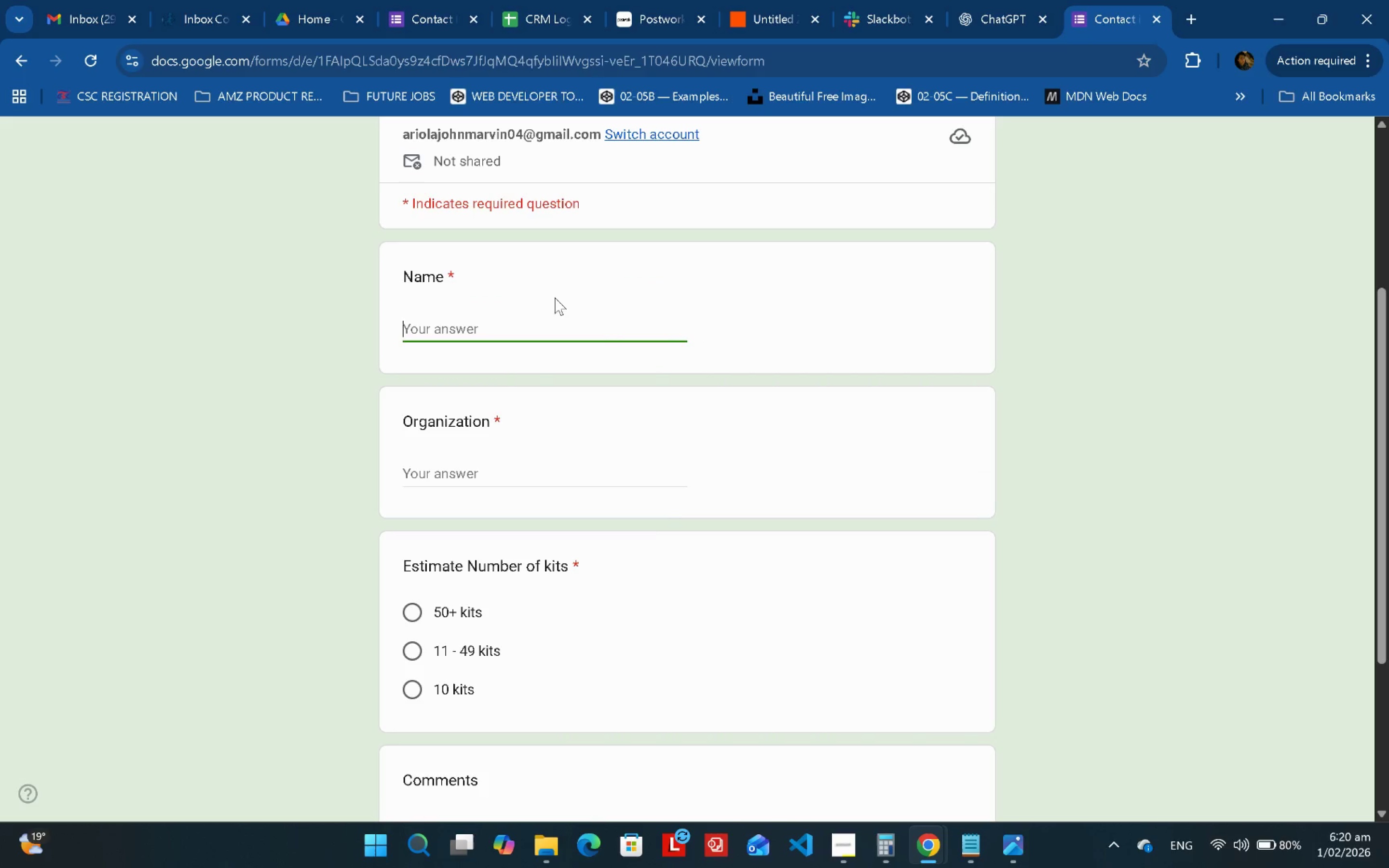 
type(John Smith)
 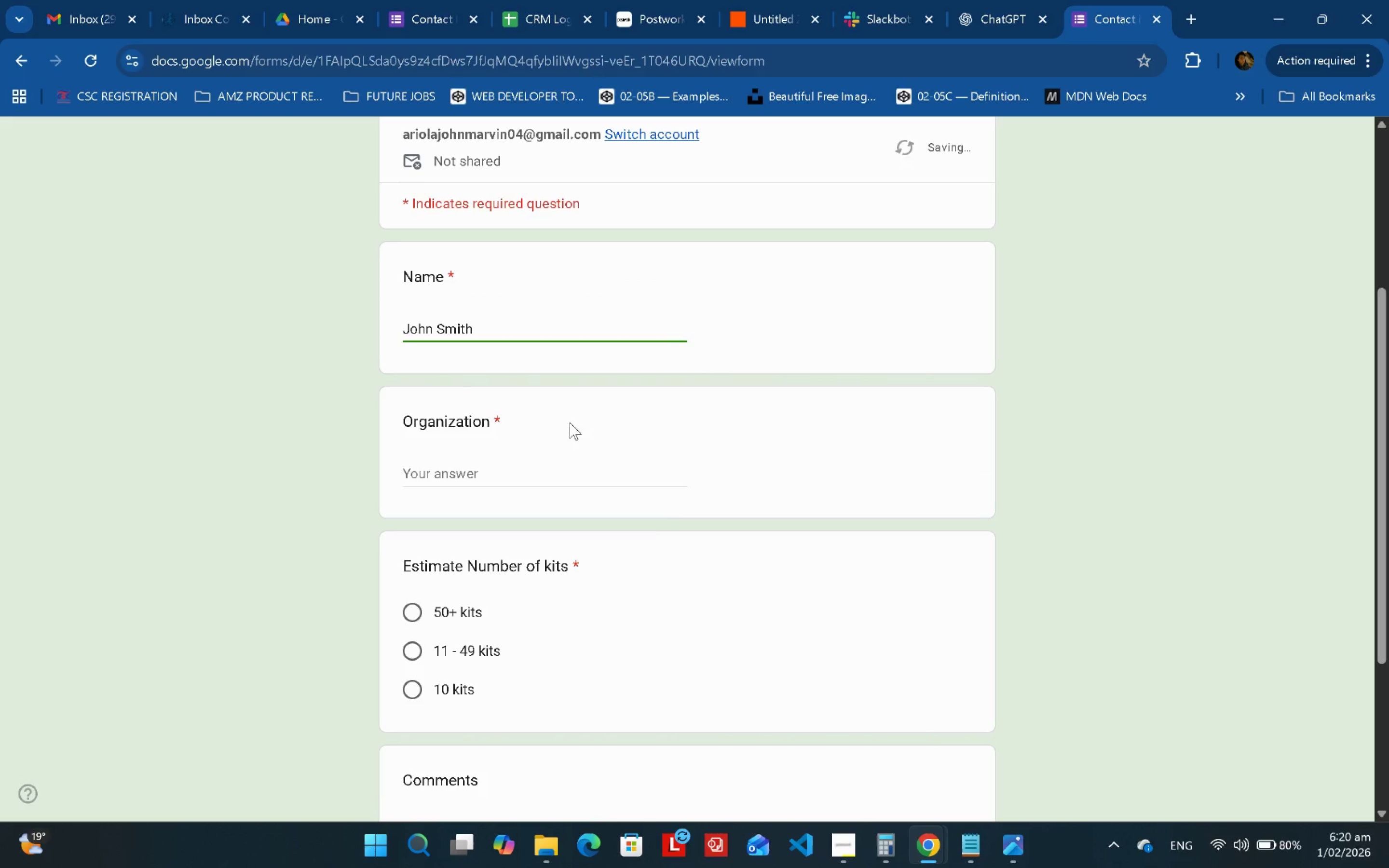 
left_click([554, 474])
 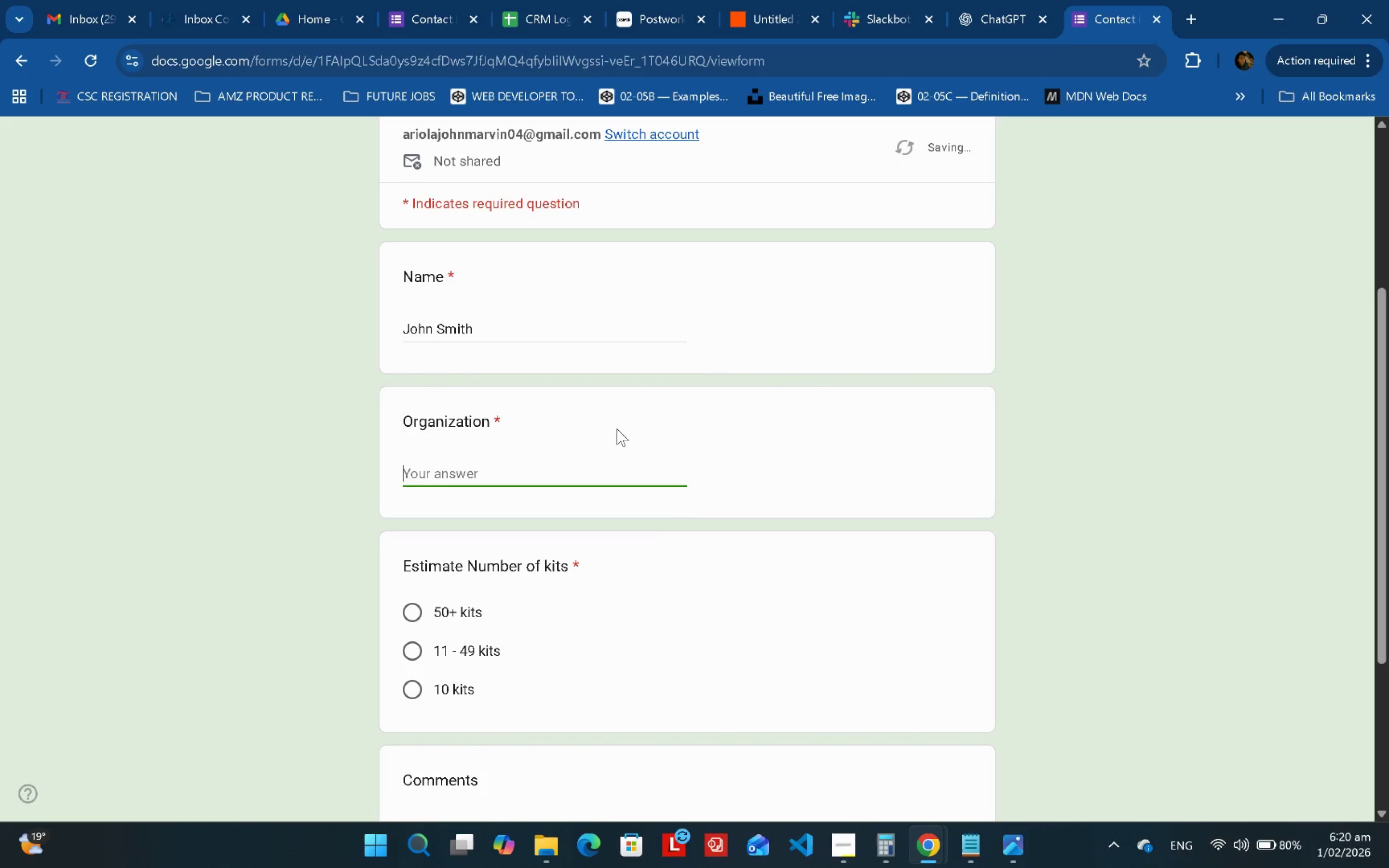 
type(JO)
key(Backspace)
type(ohn LTD)
 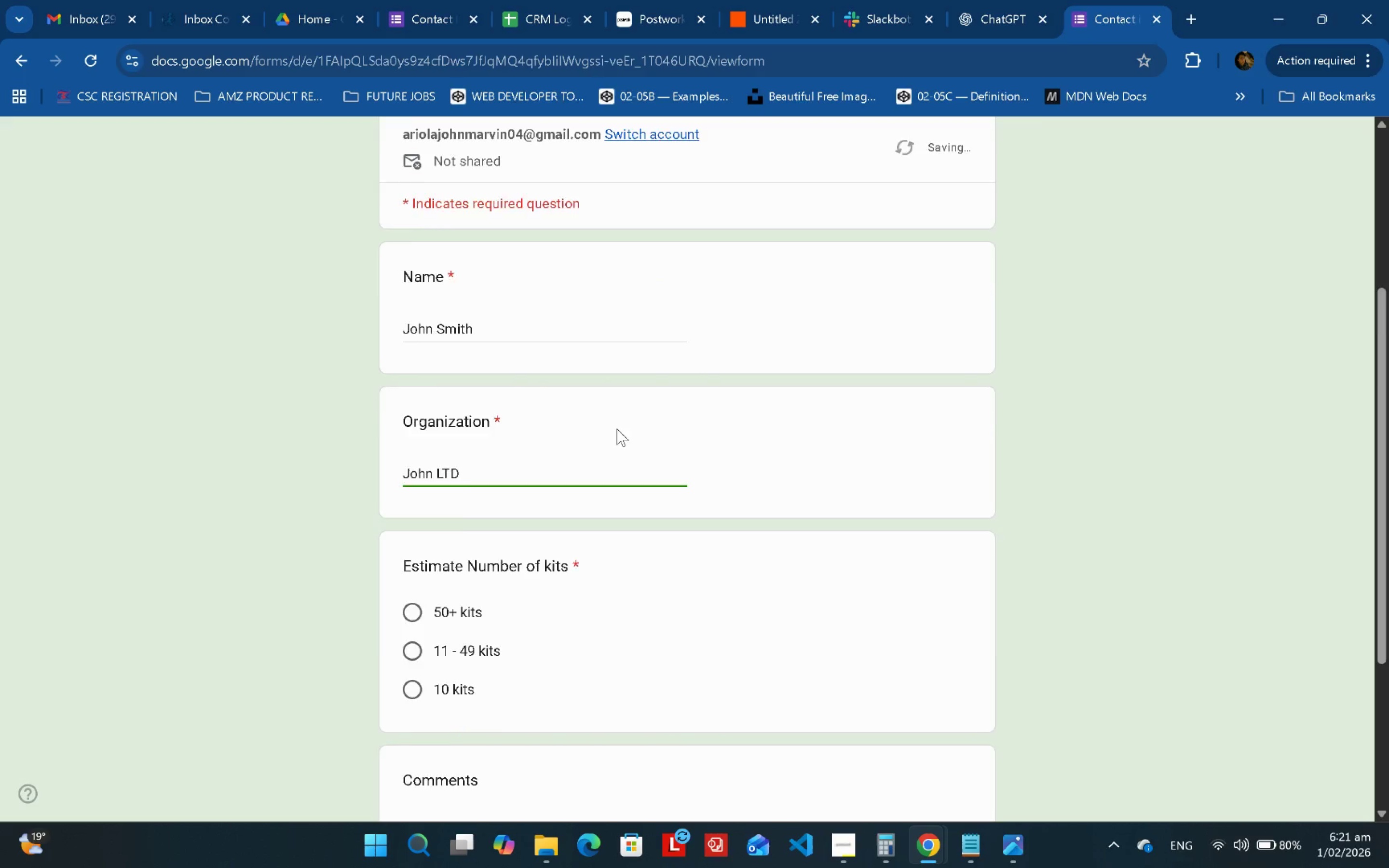 
scroll: coordinate [620, 429], scroll_direction: down, amount: 2.0
 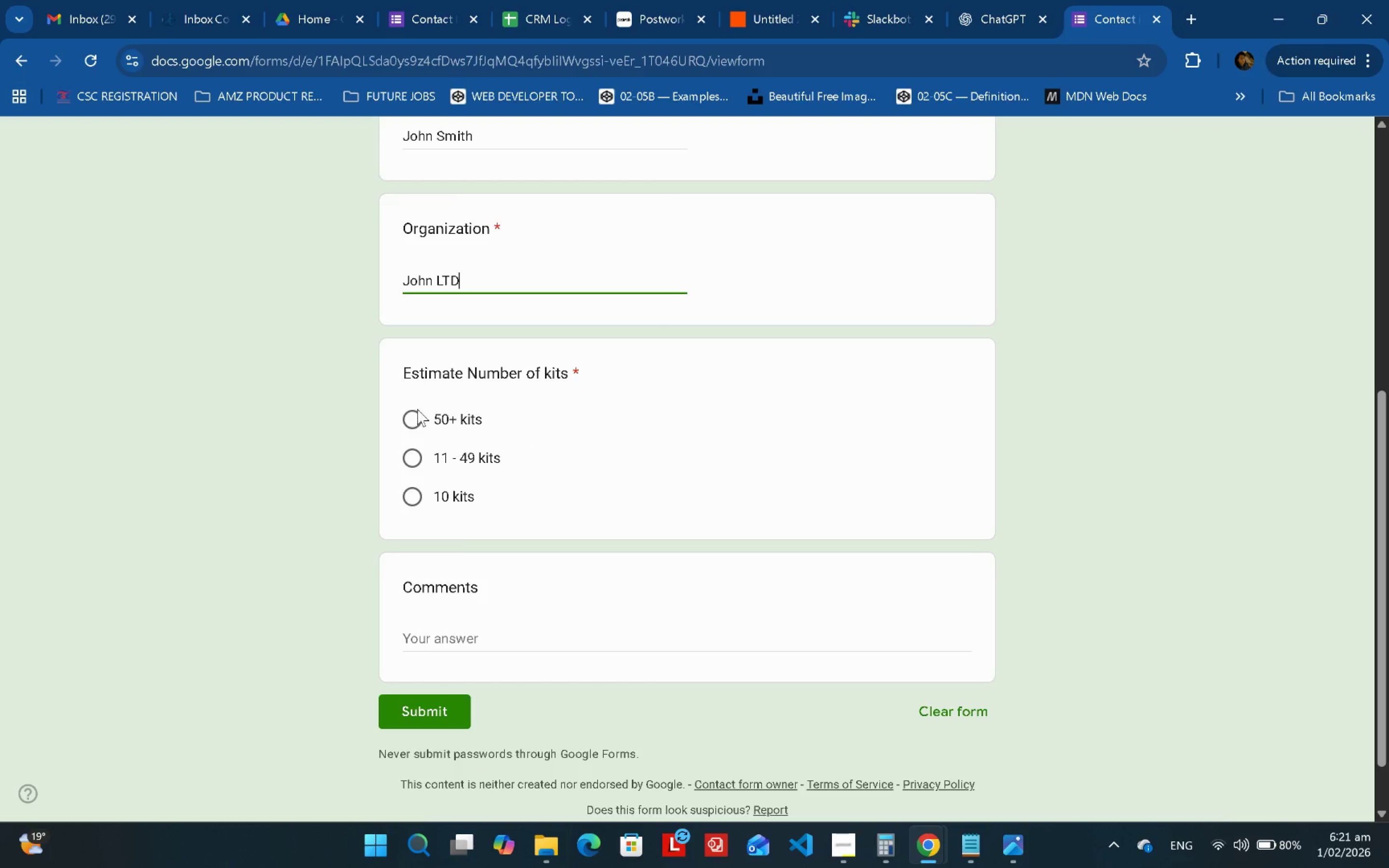 
left_click([414, 411])
 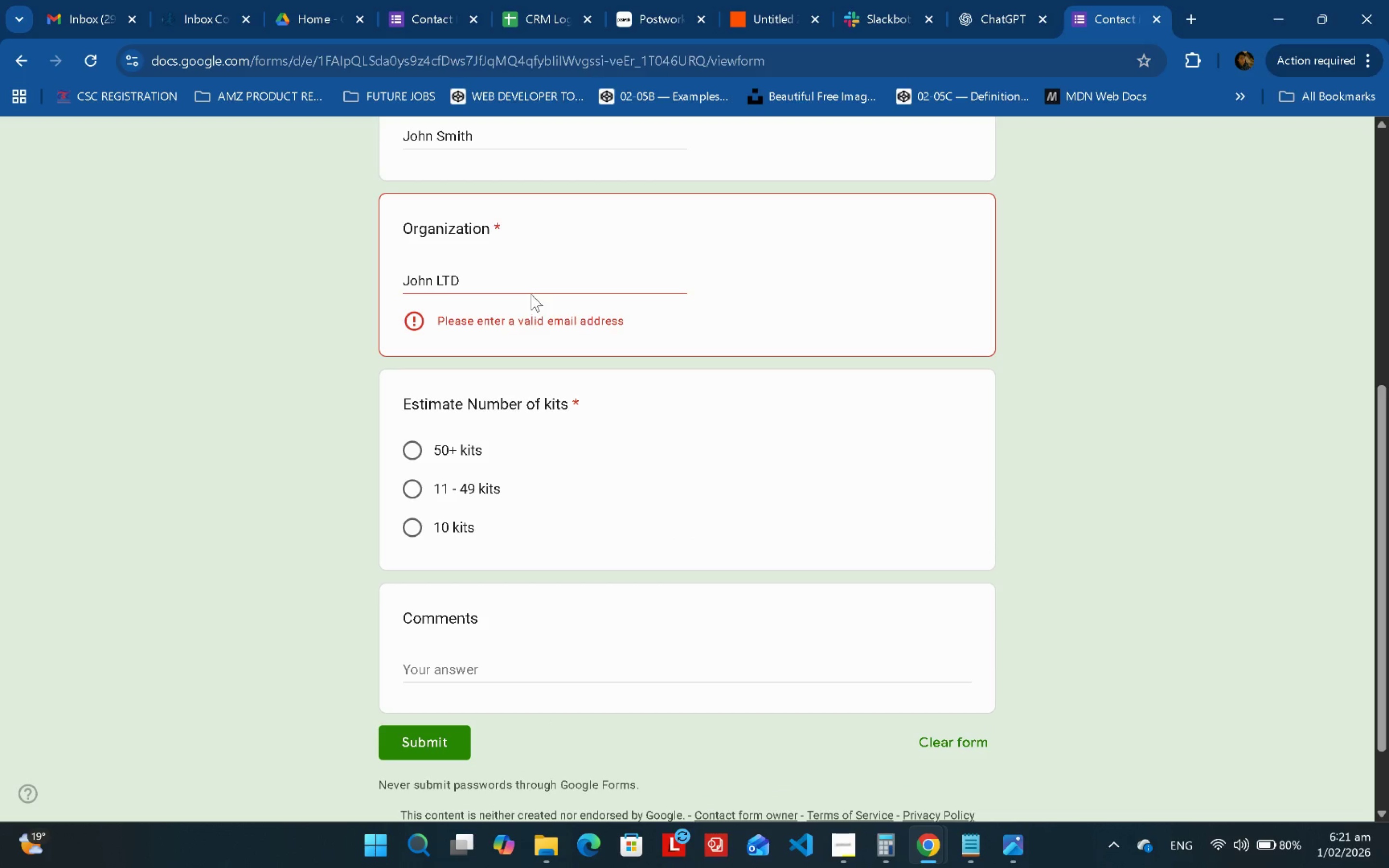 
left_click([523, 279])
 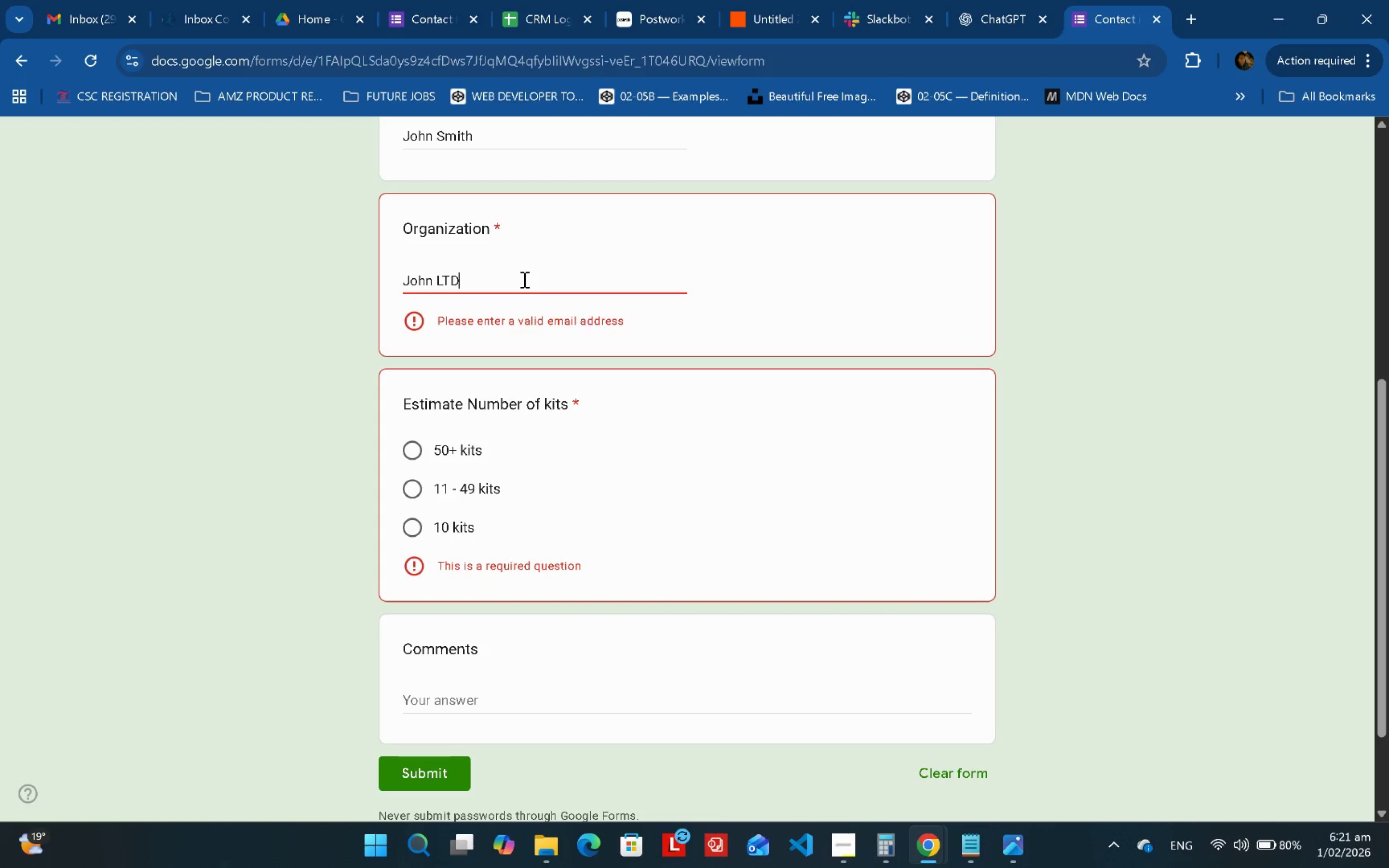 
scroll: coordinate [590, 433], scroll_direction: up, amount: 4.0
 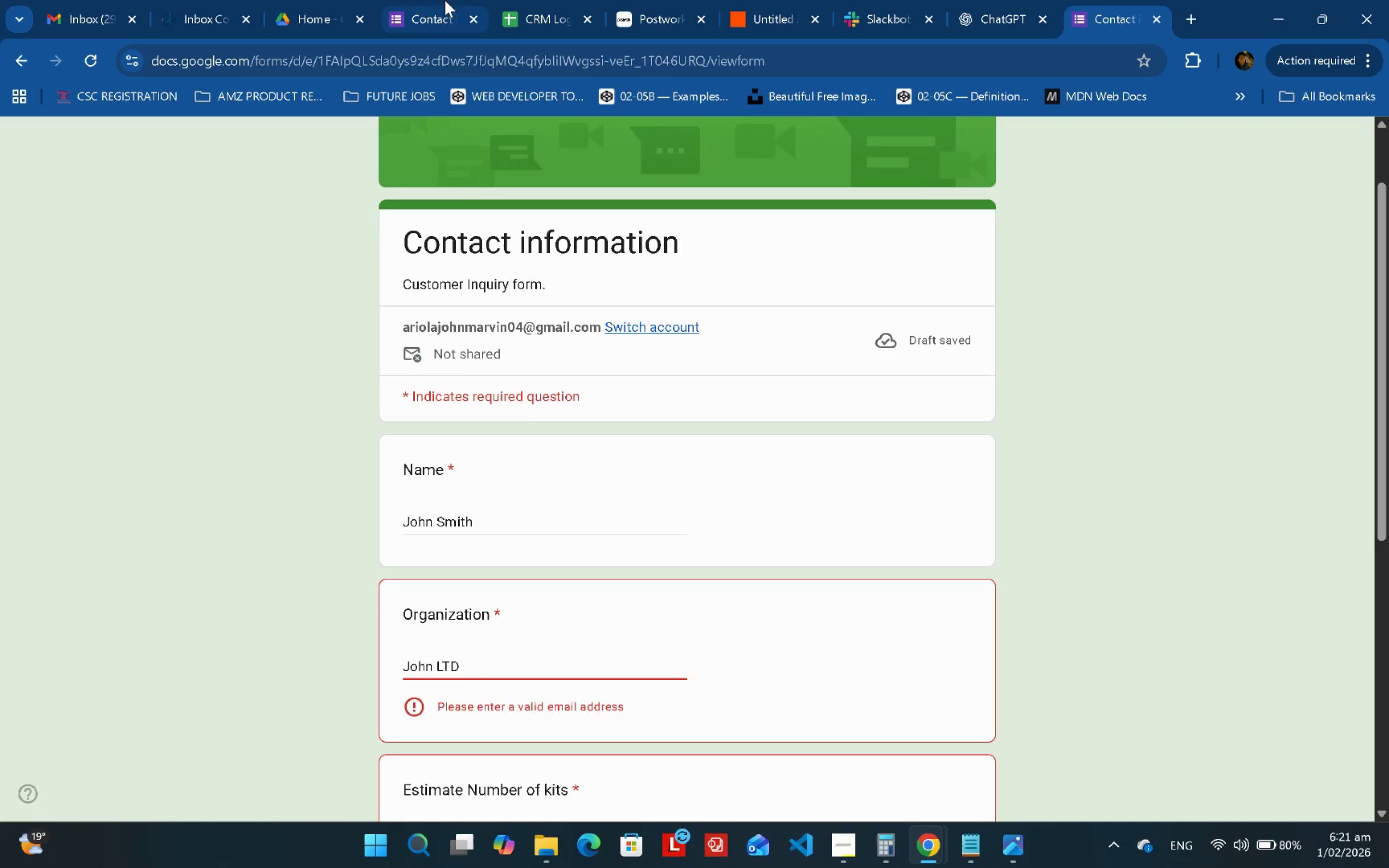 
left_click([422, 0])
 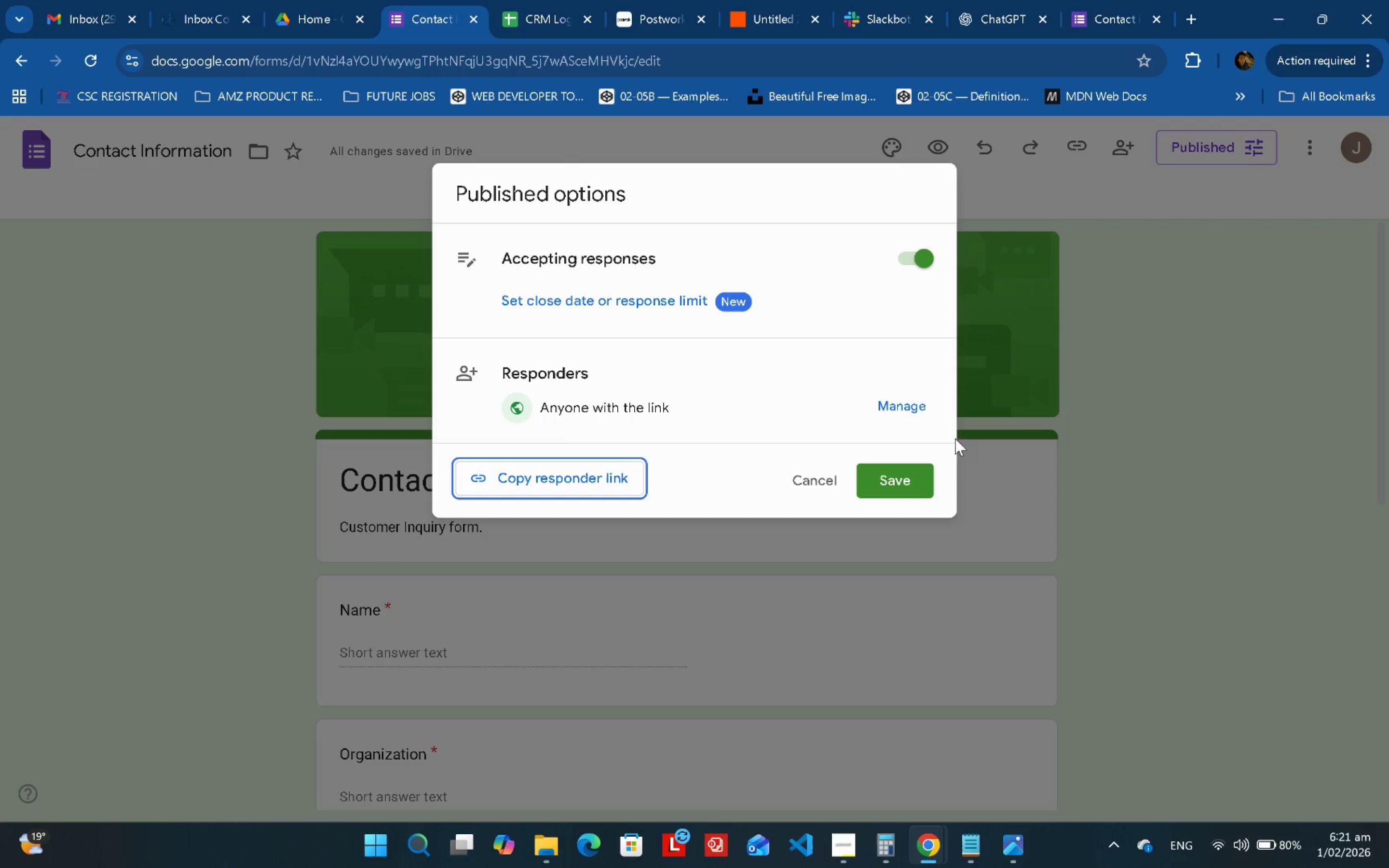 
left_click([1193, 426])
 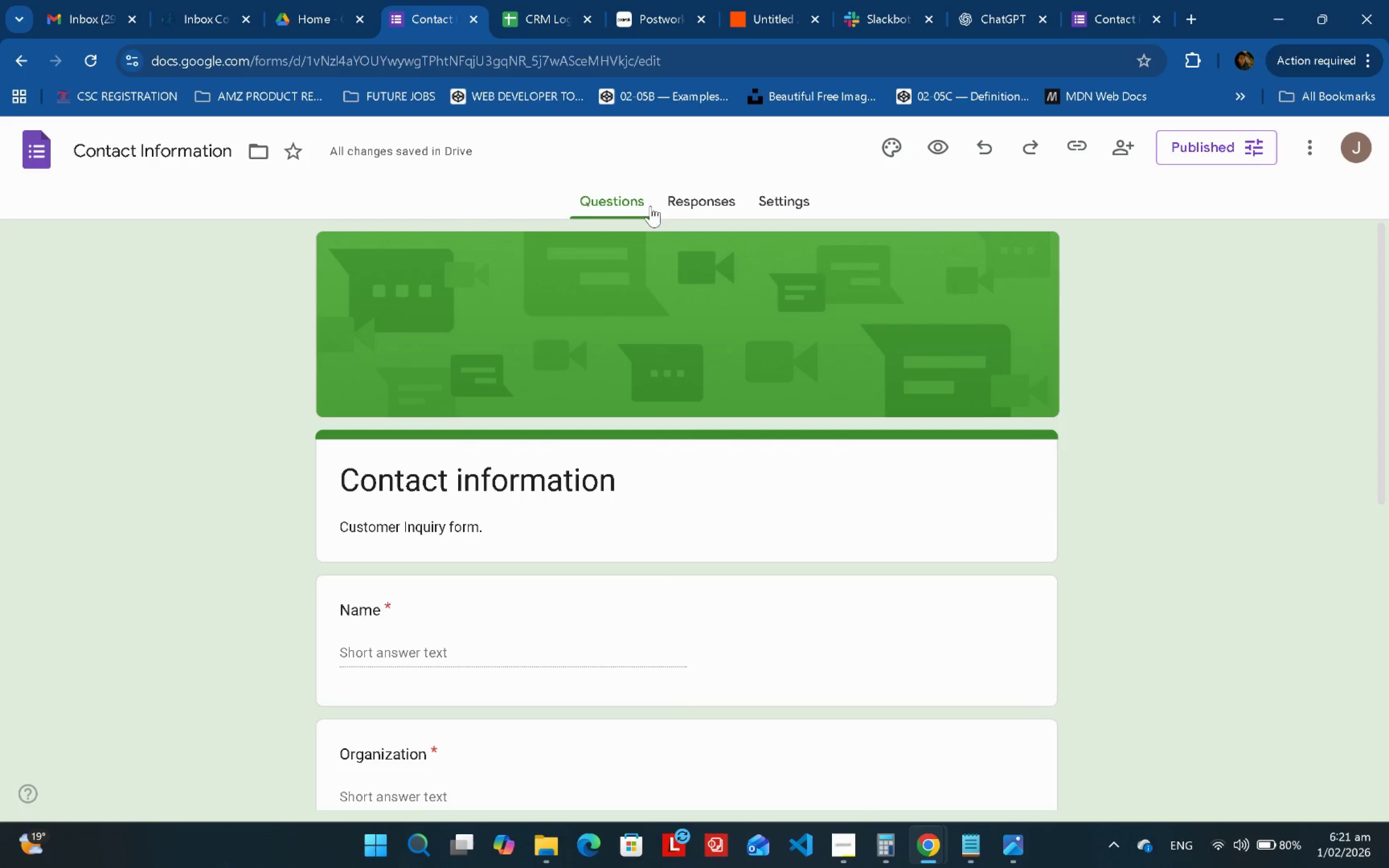 
left_click([652, 202])
 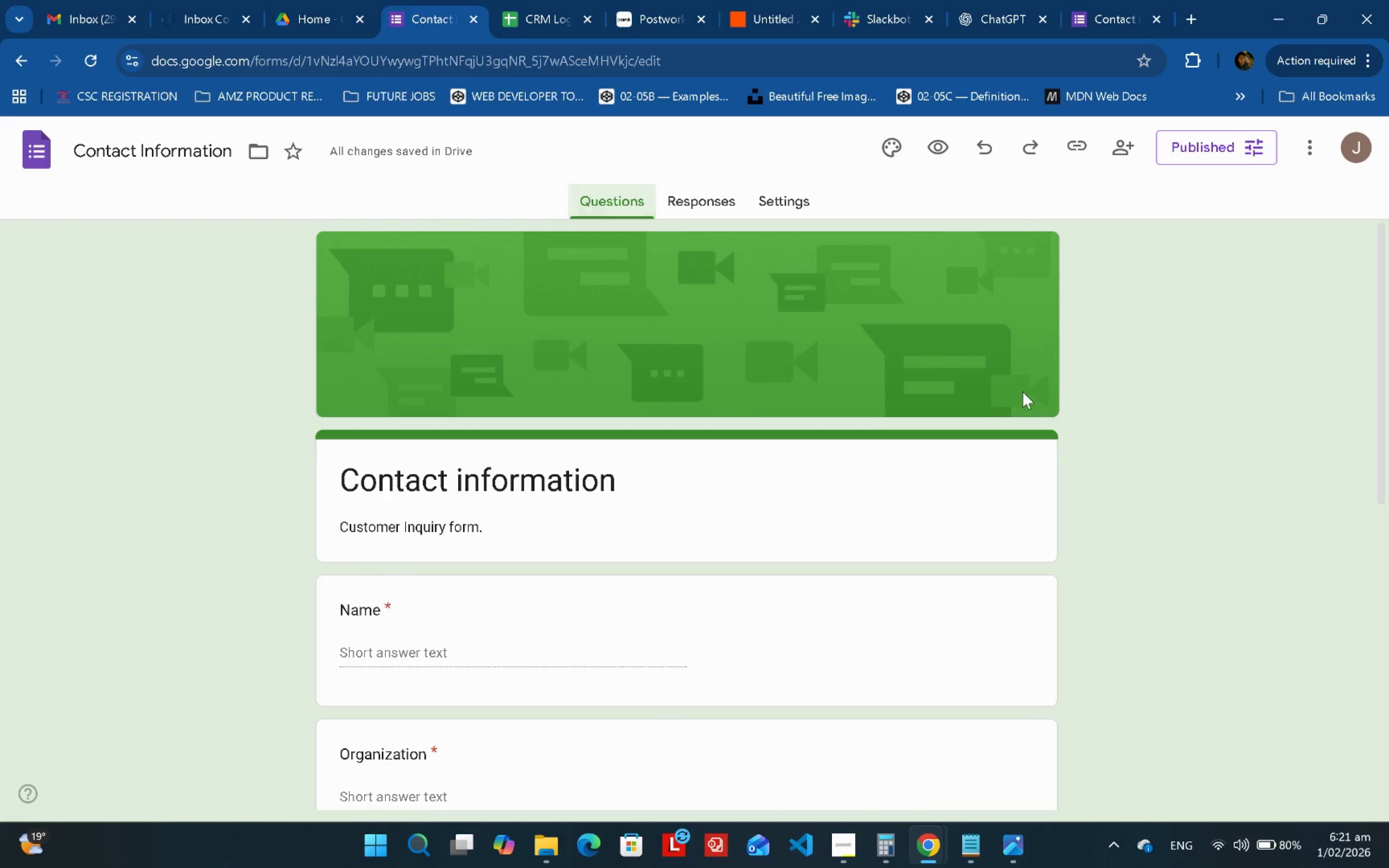 
scroll: coordinate [1022, 392], scroll_direction: down, amount: 3.0
 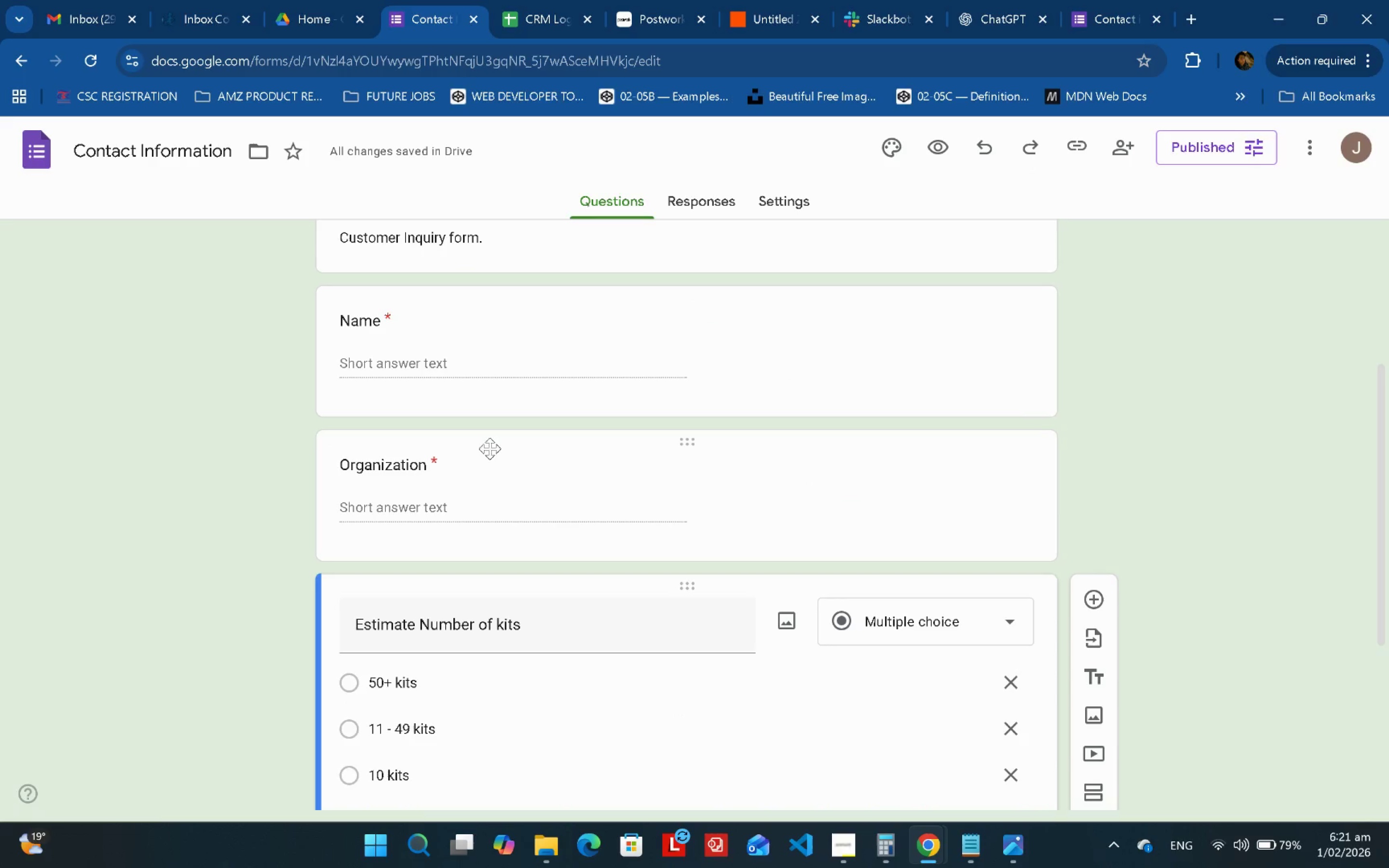 
left_click([607, 458])
 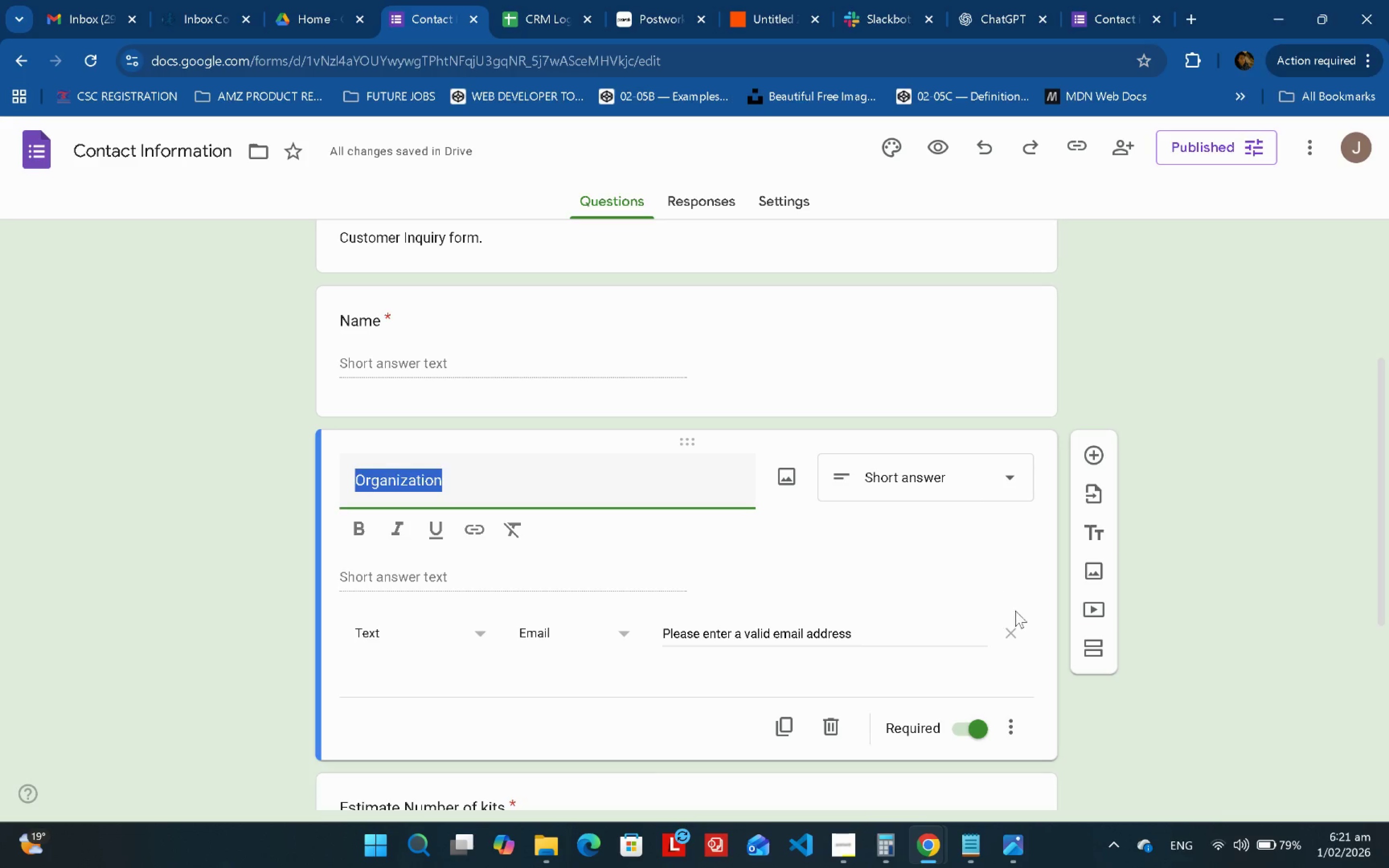 
double_click([1208, 392])
 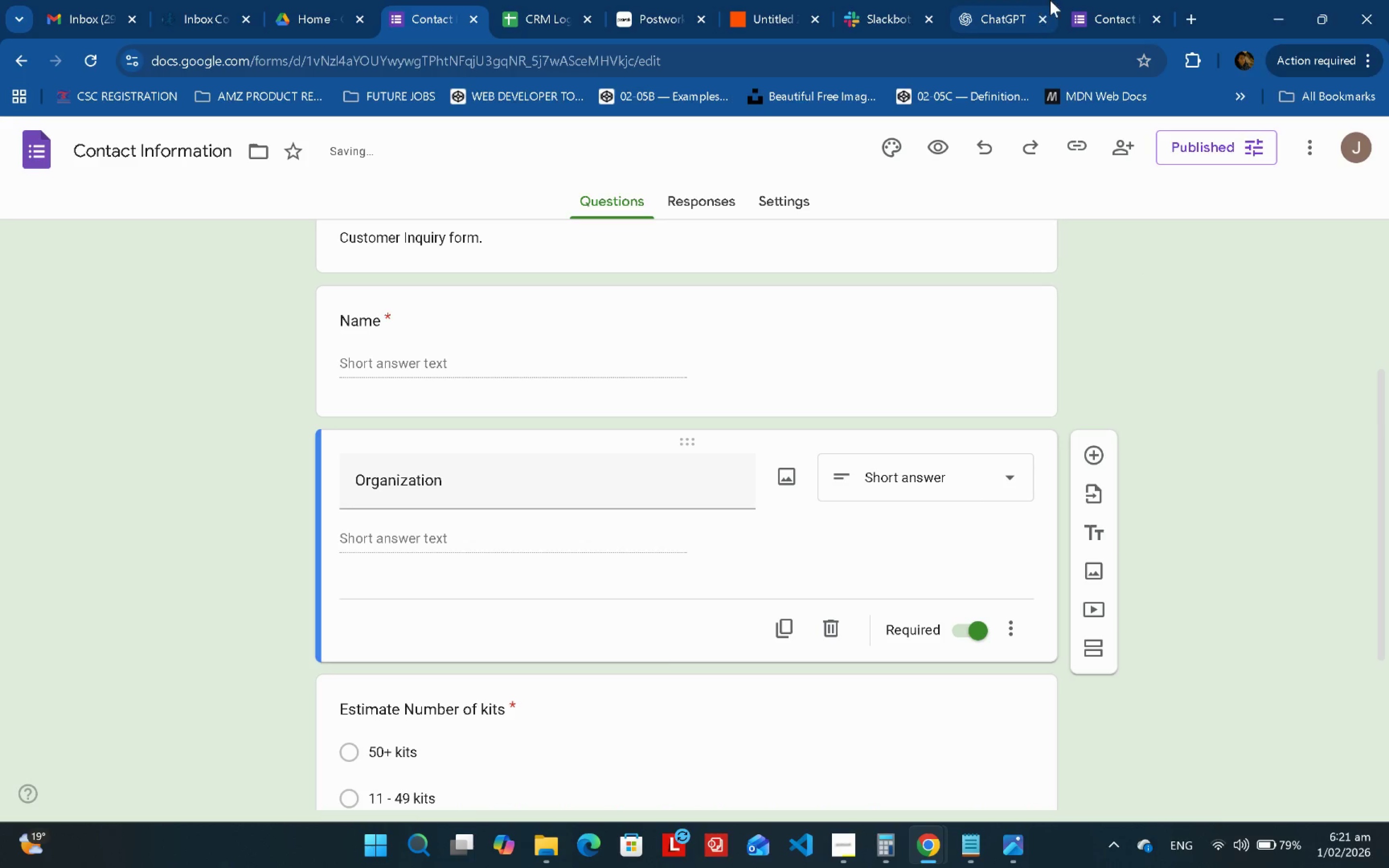 
left_click([1134, 0])
 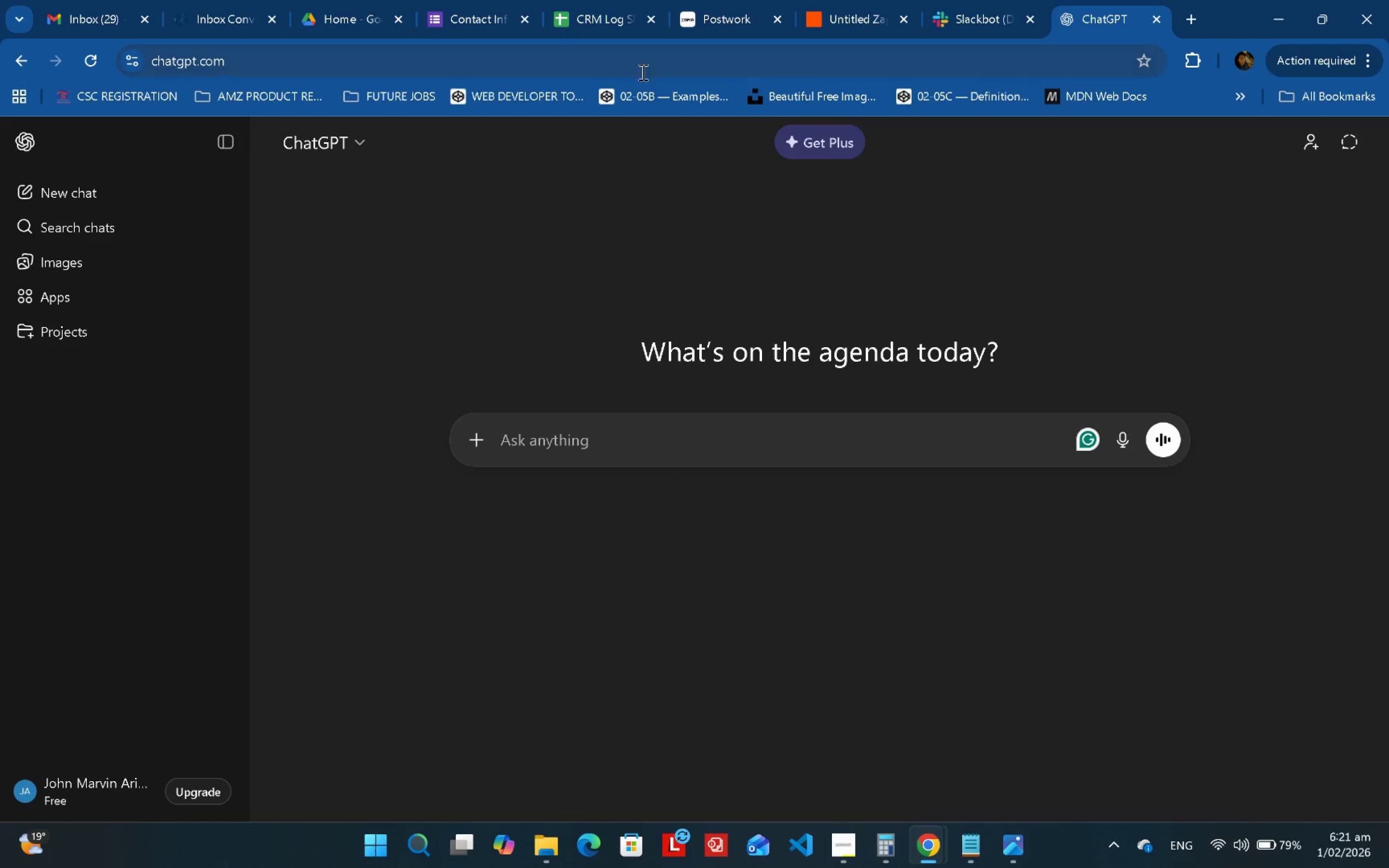 
left_click([474, 0])
 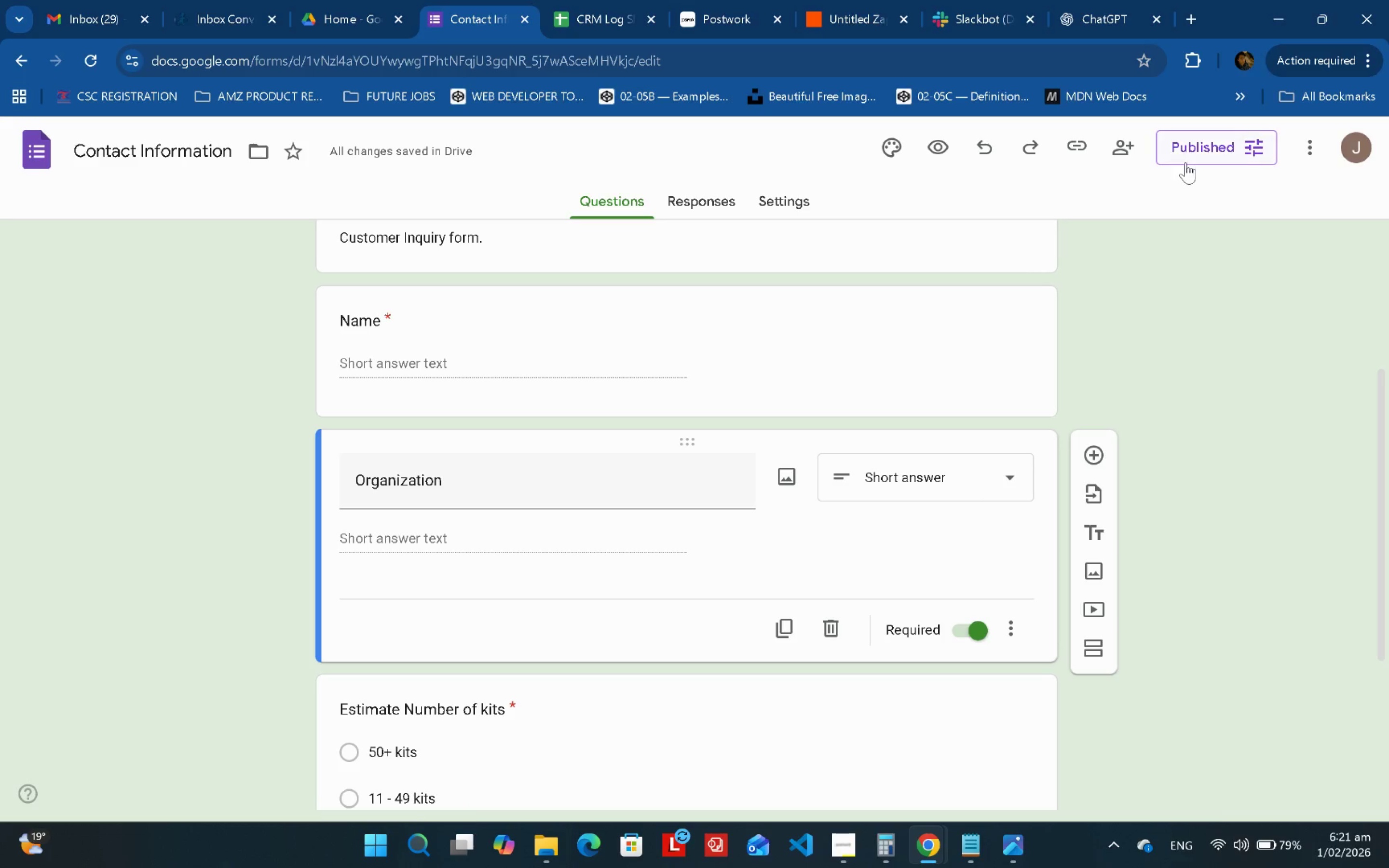 
left_click([1194, 148])
 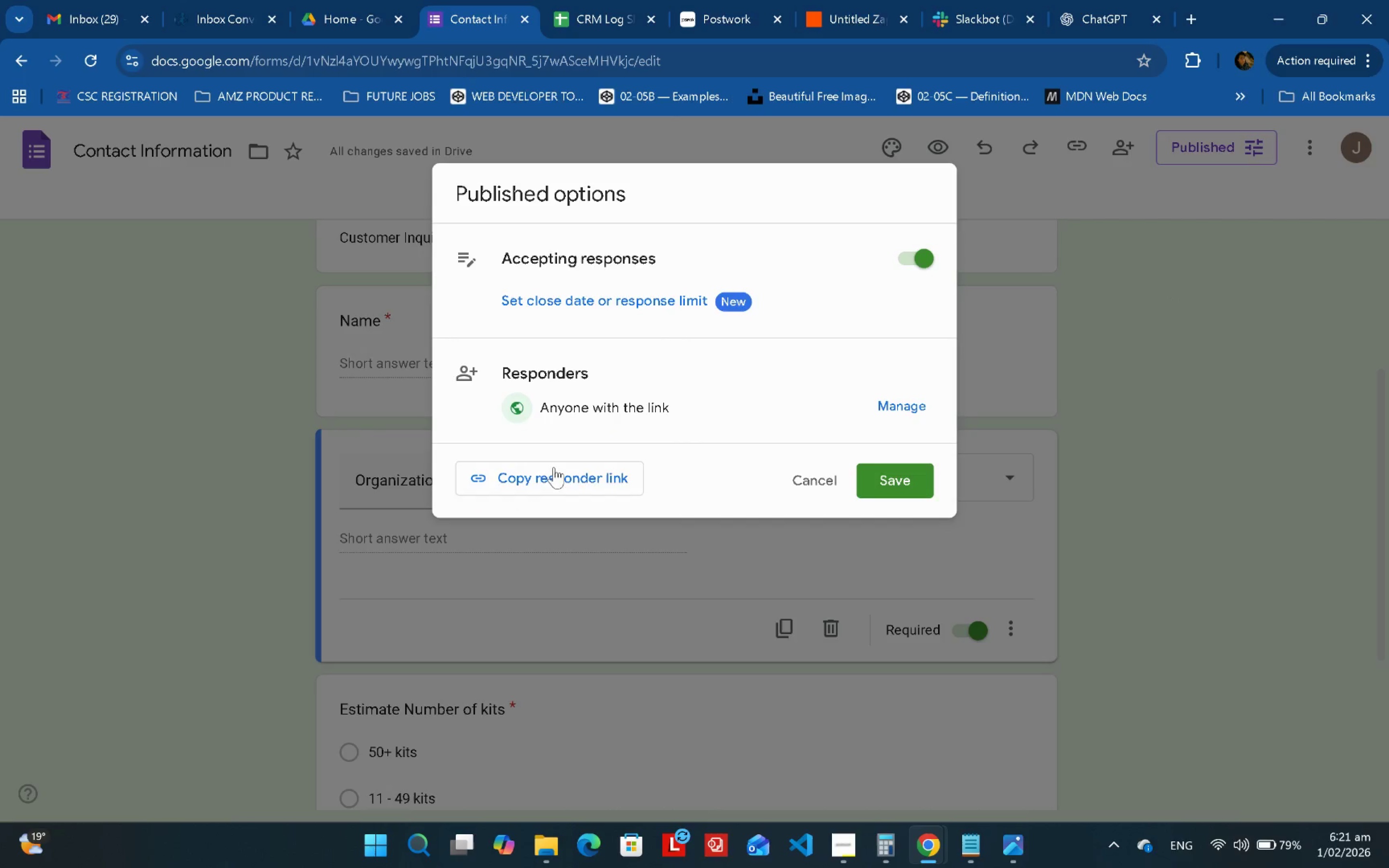 
left_click([566, 485])
 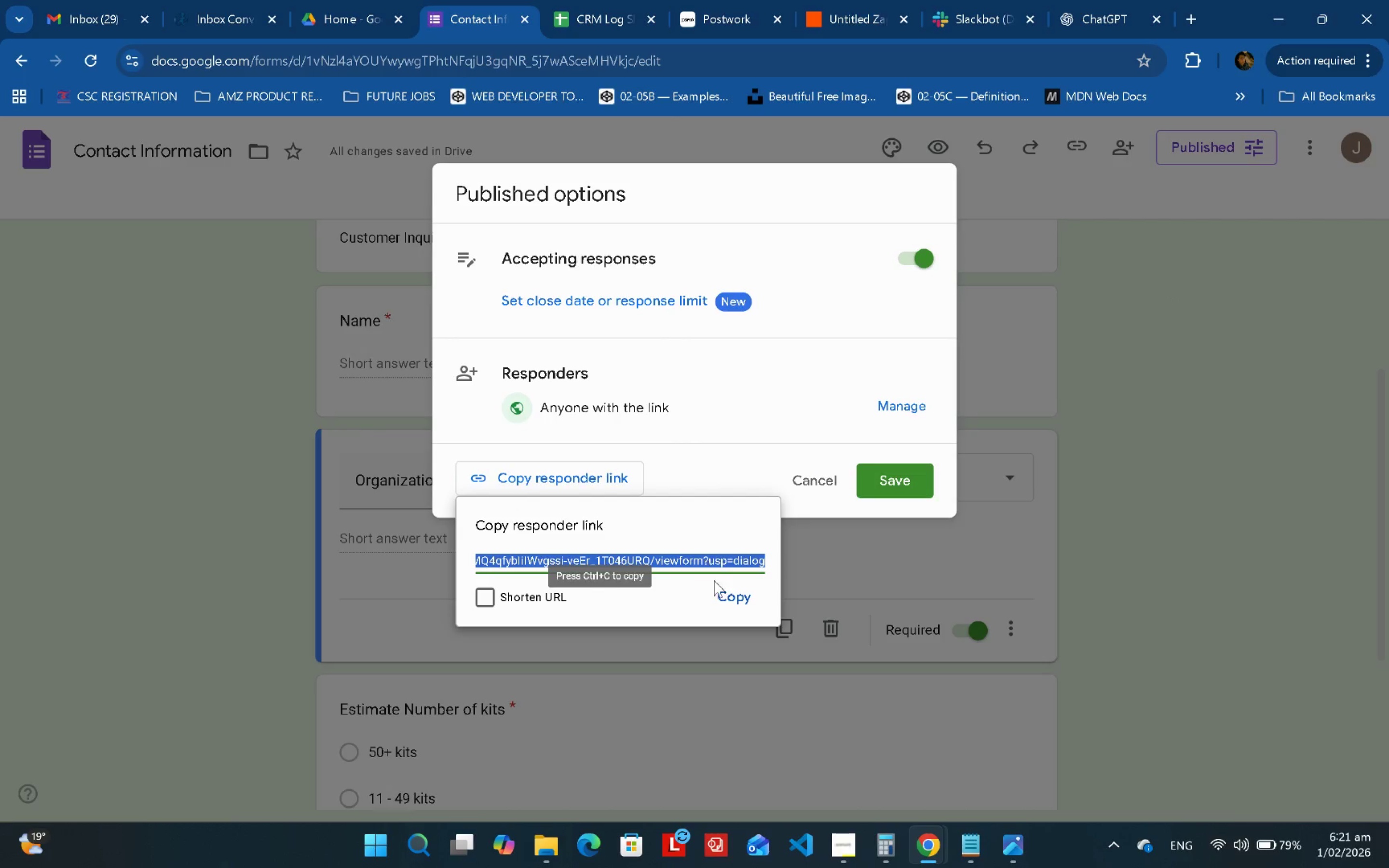 
left_click([720, 591])
 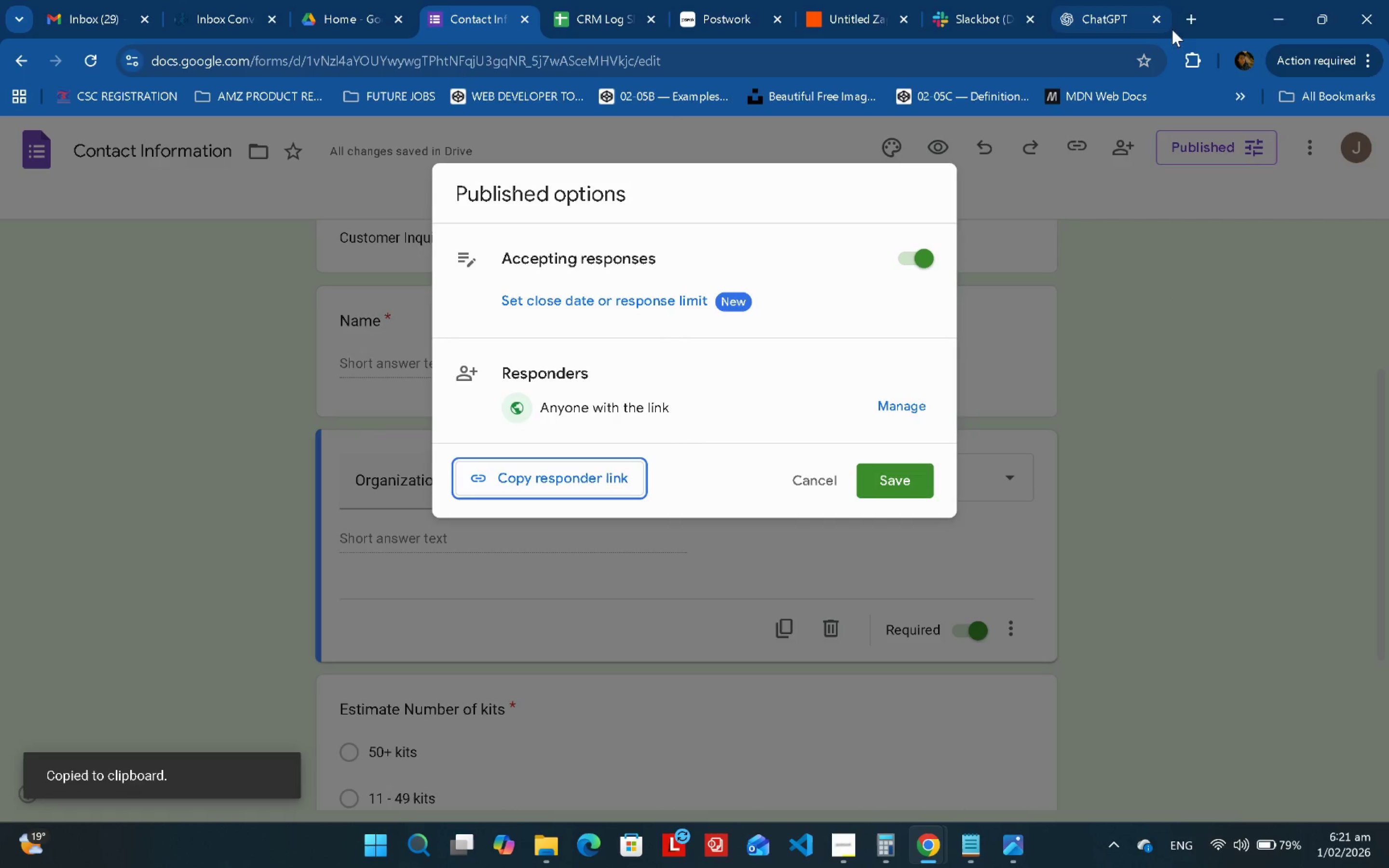 
left_click([1194, 16])
 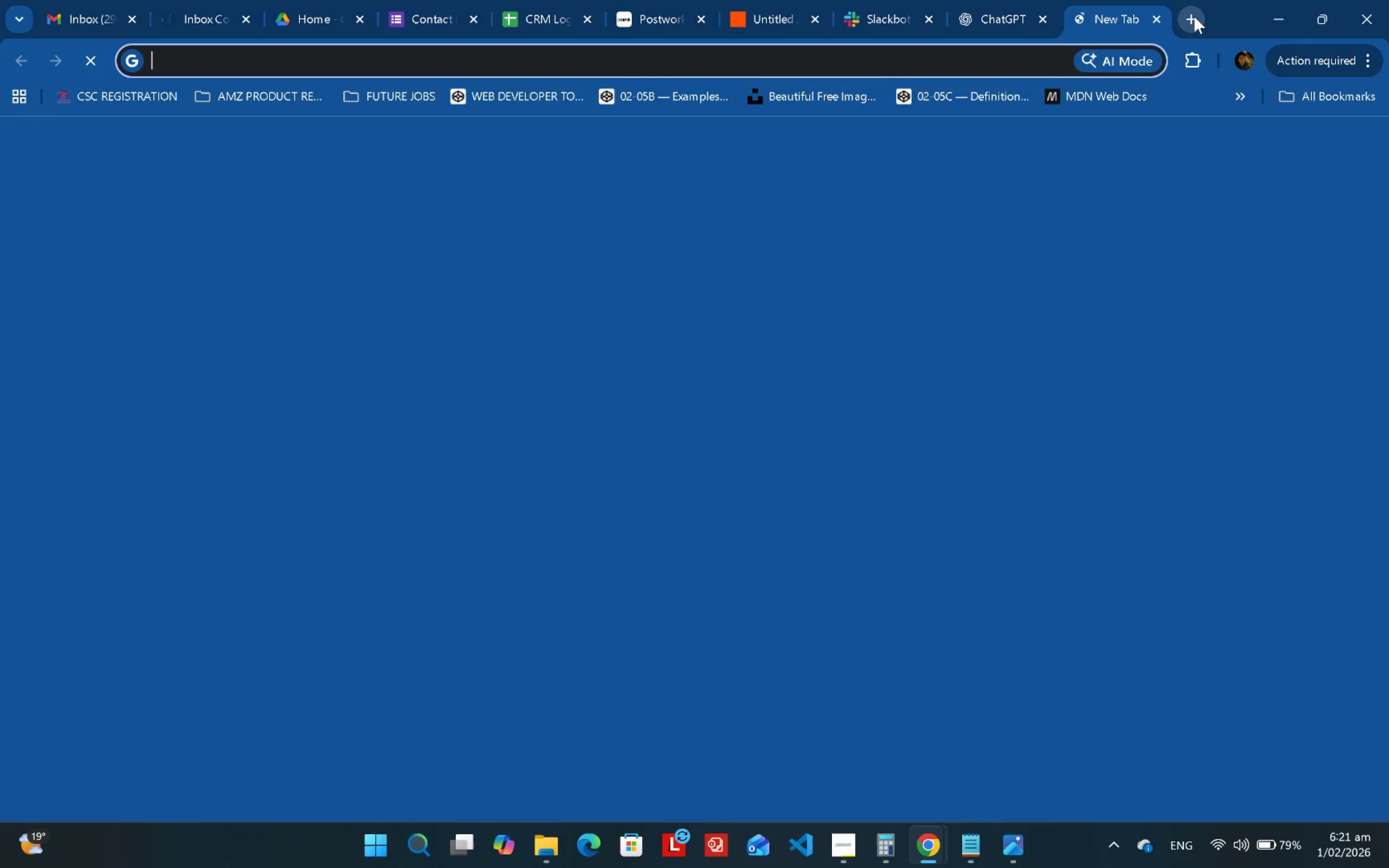 
key(Control+V)
 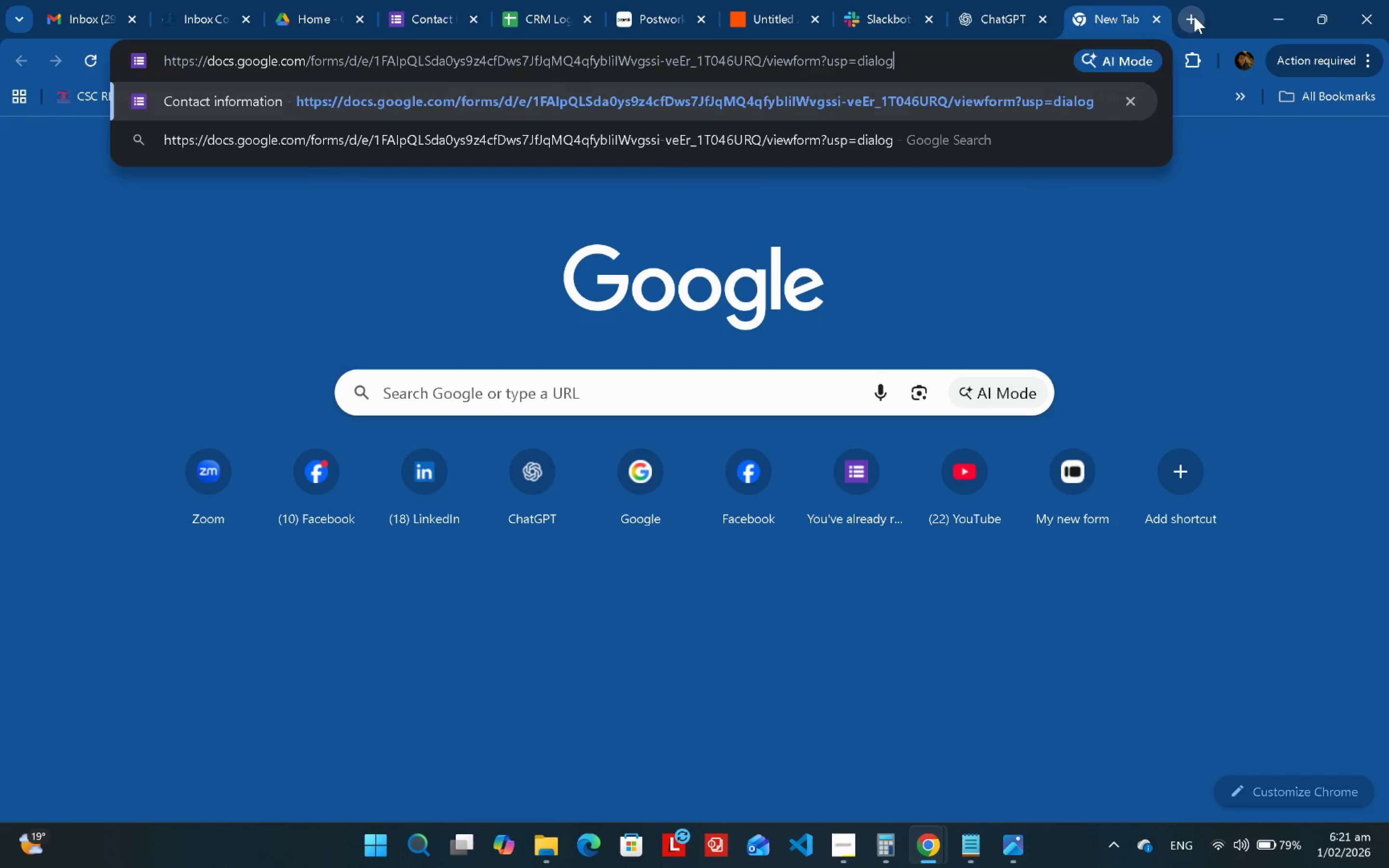 
key(Enter)
 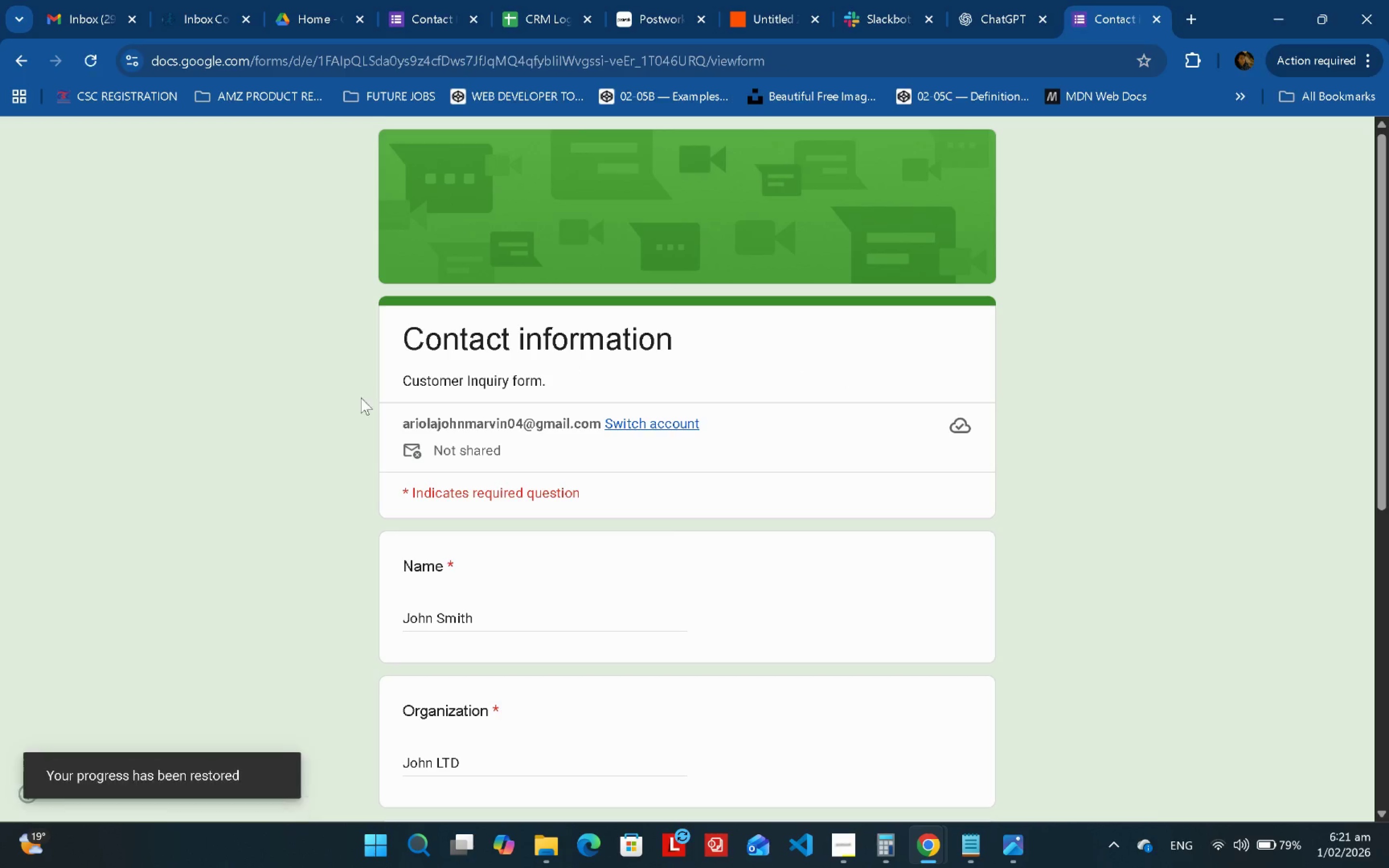 
left_click([448, 620])
 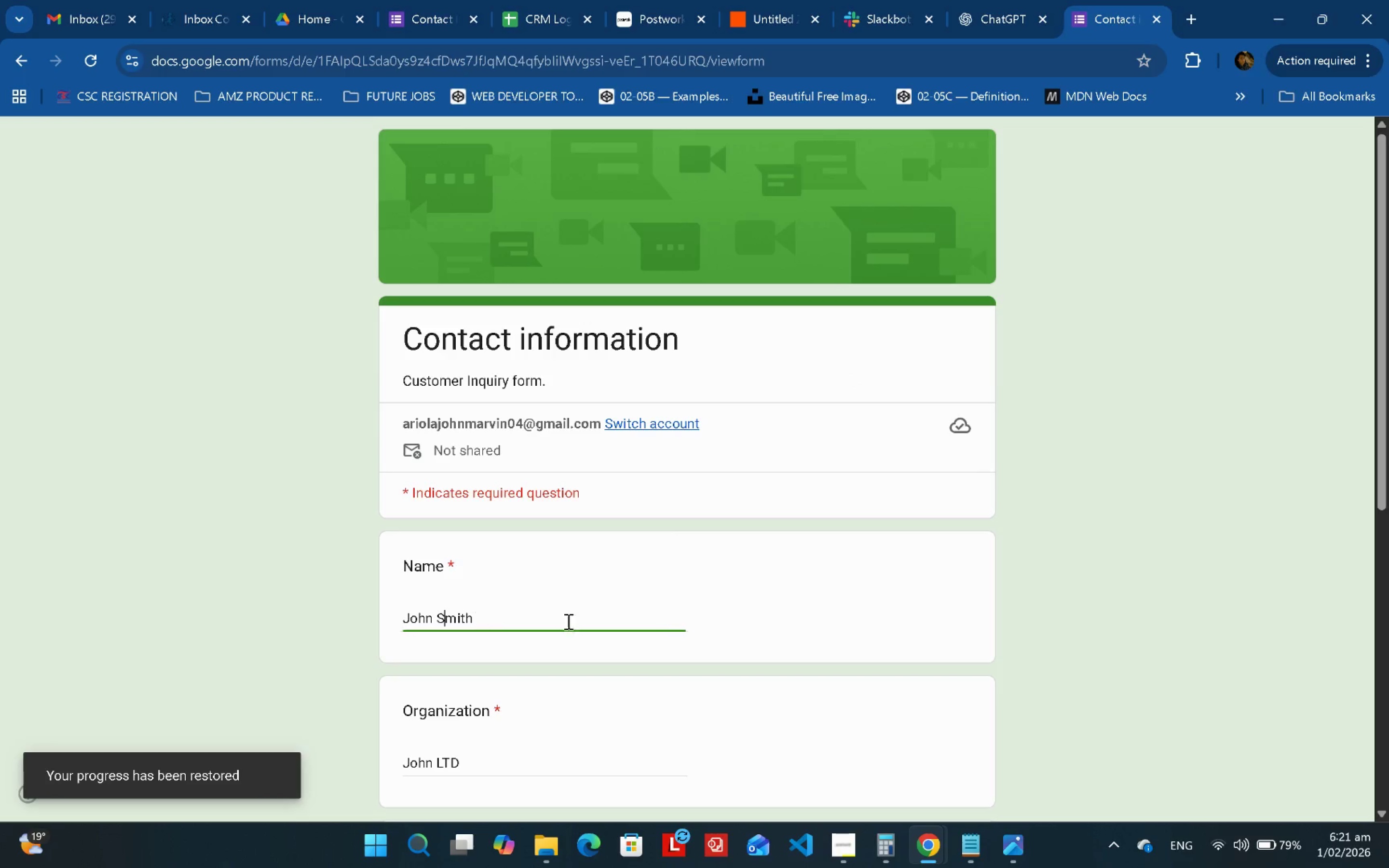 
scroll: coordinate [667, 620], scroll_direction: down, amount: 4.0
 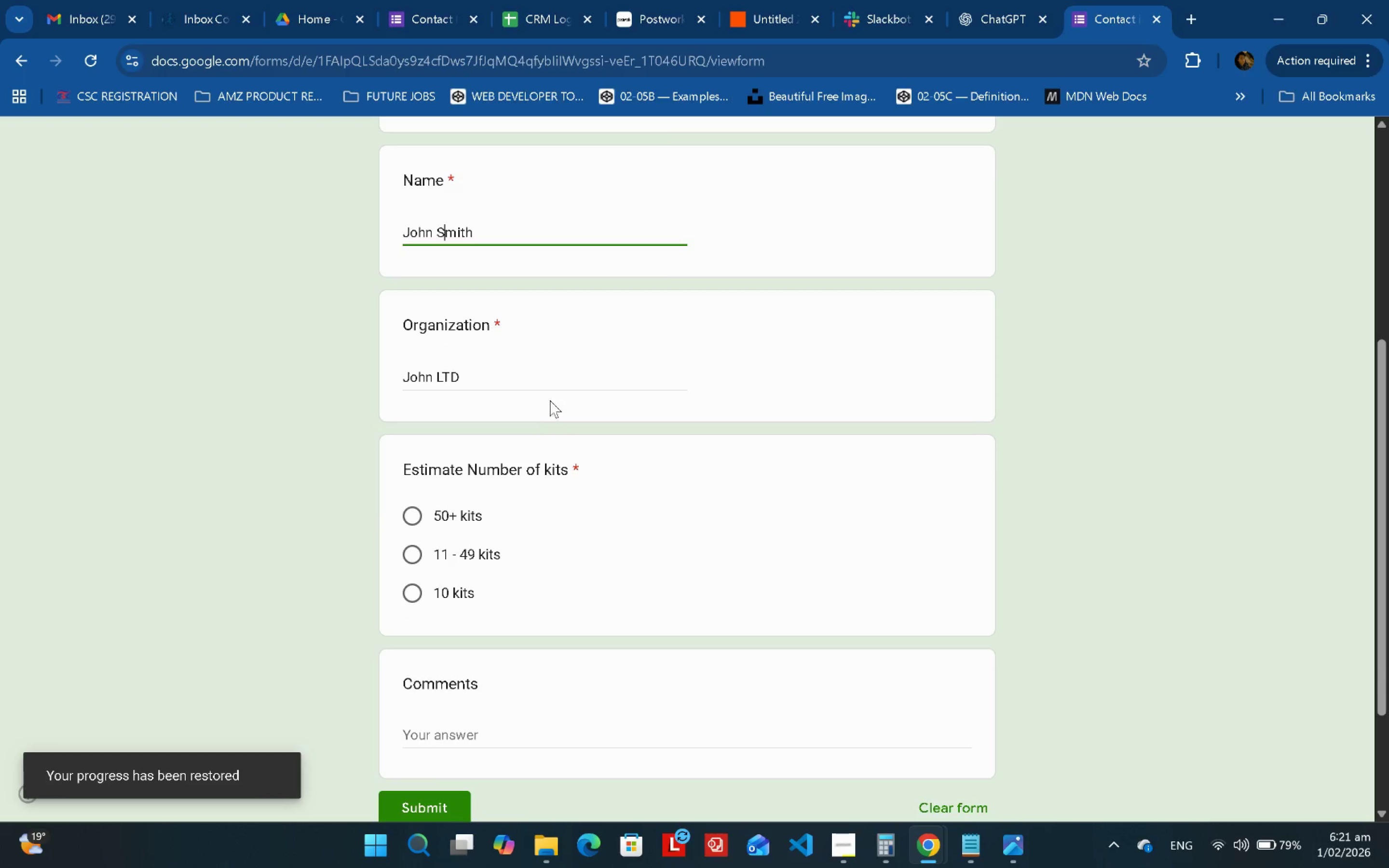 
left_click([559, 384])
 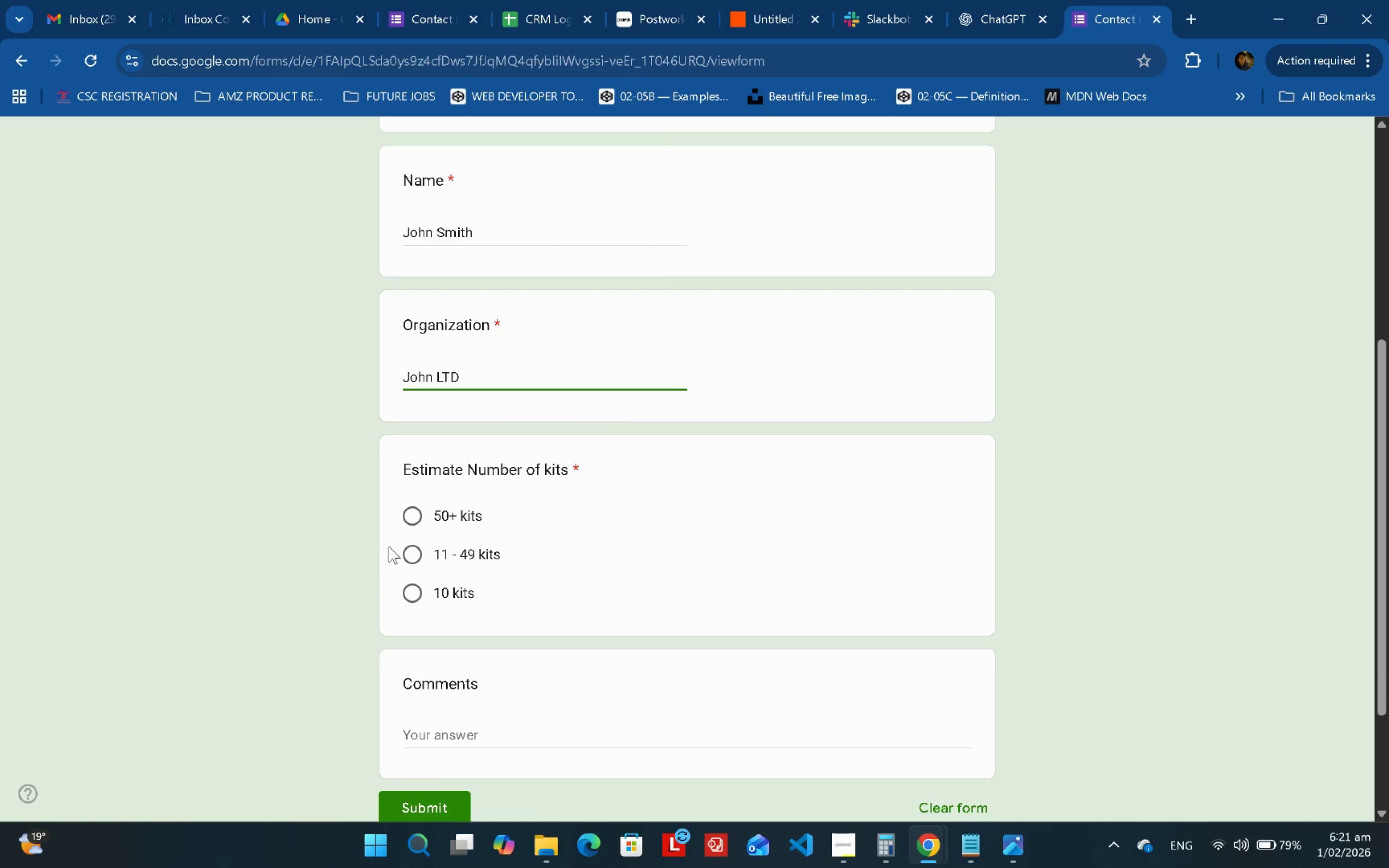 
left_click([410, 526])
 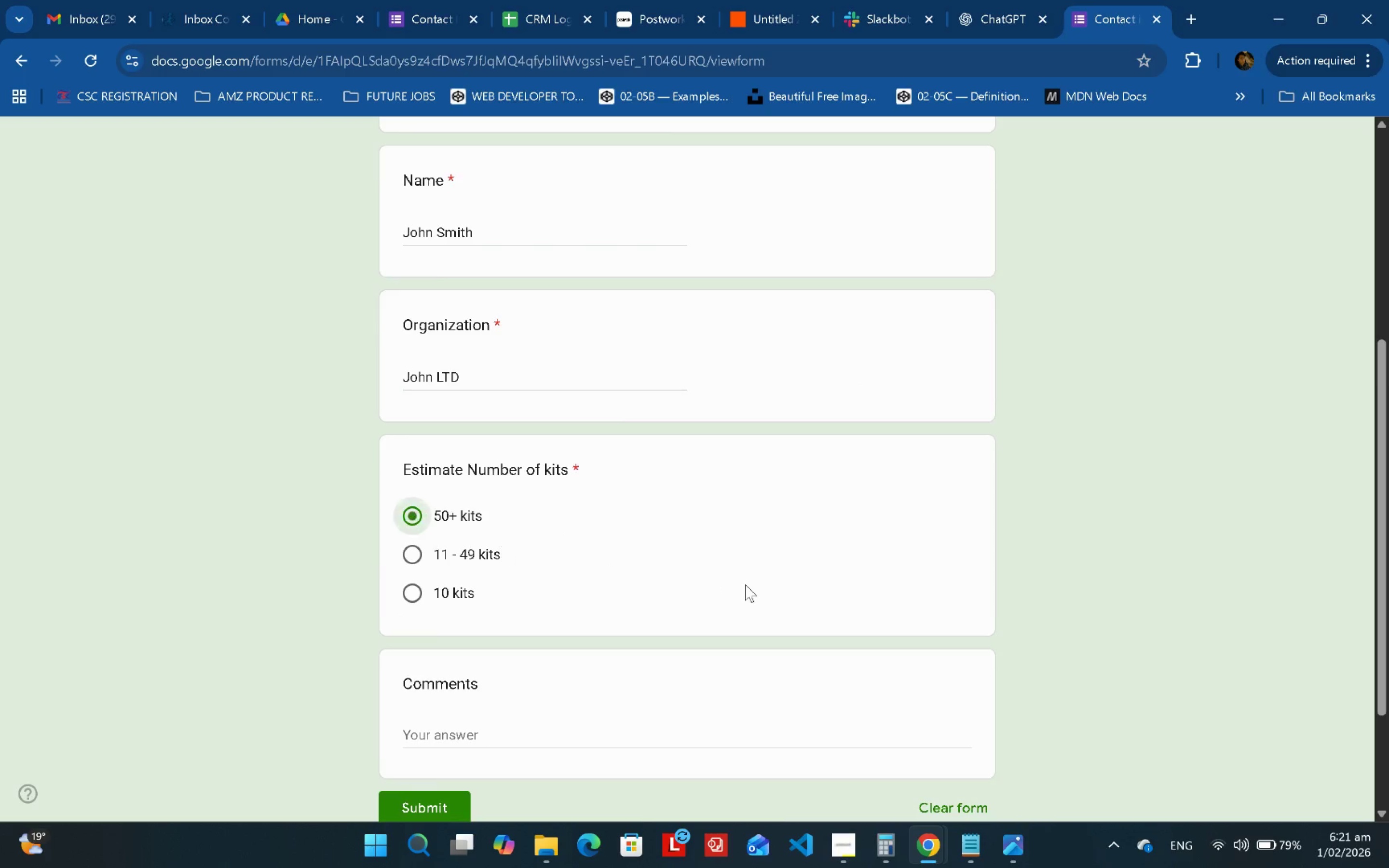 
left_click([561, 580])
 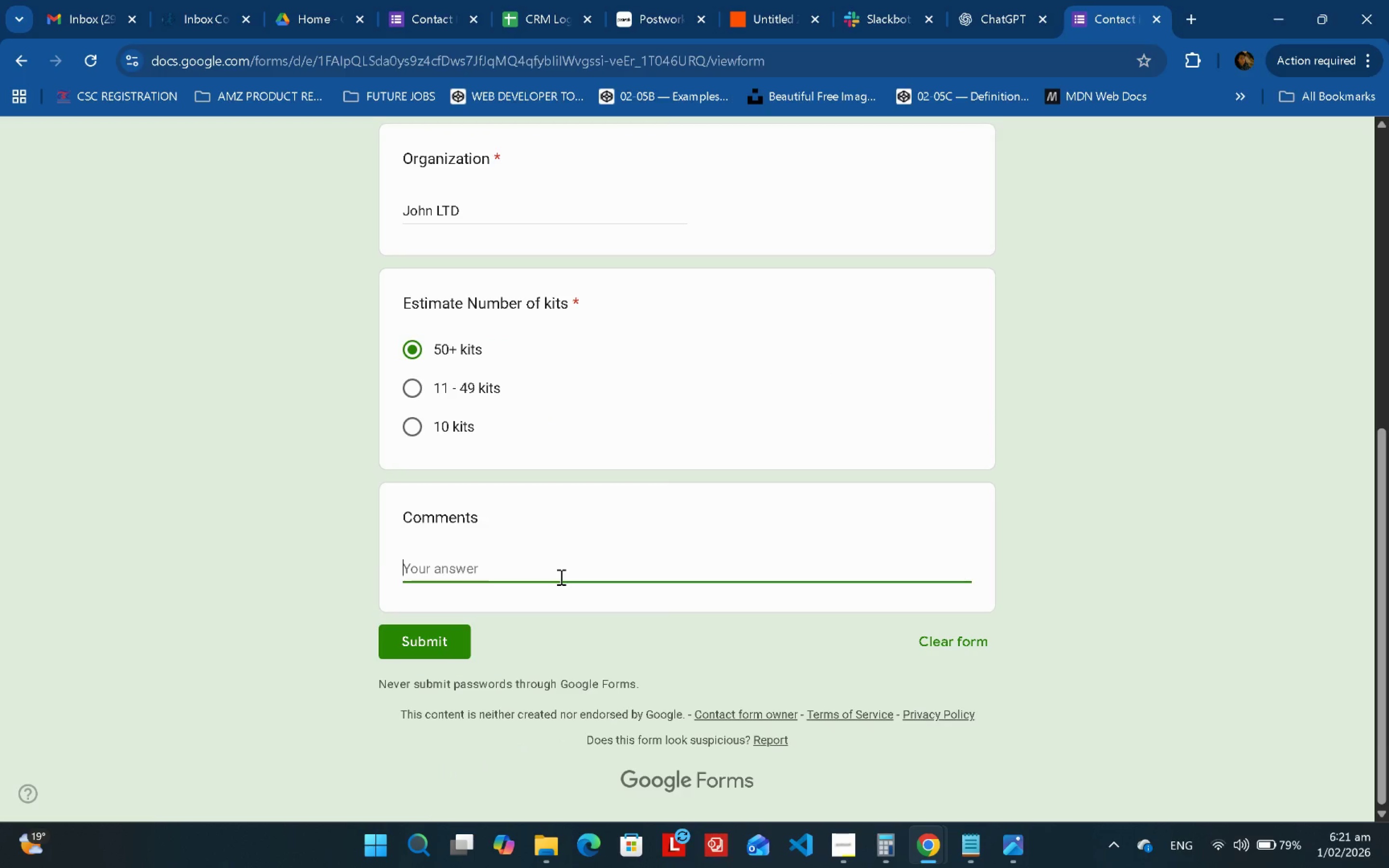 
scroll: coordinate [746, 584], scroll_direction: down, amount: 4.0
 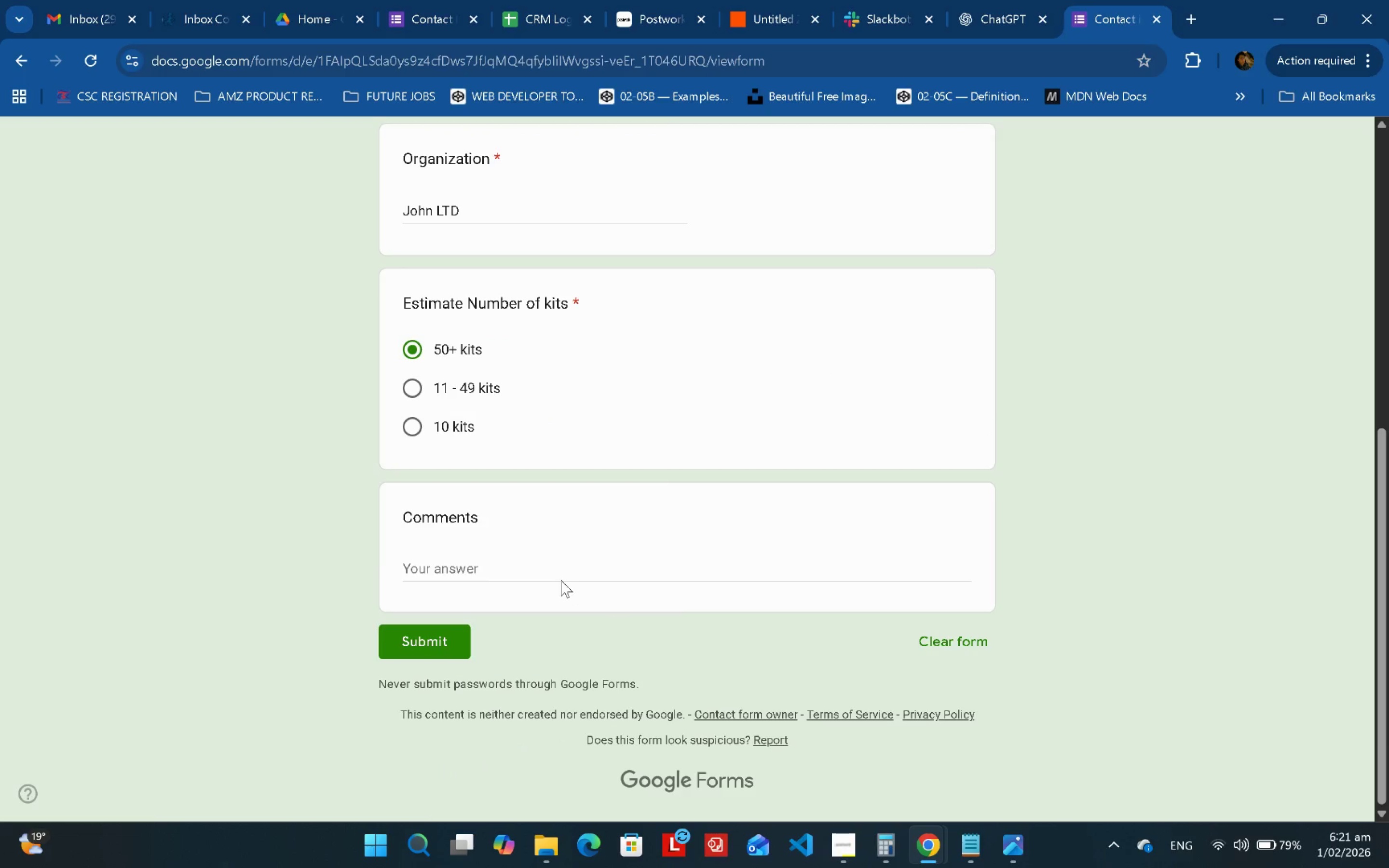 
type(Hi Ineed)
key(Backspace)
key(Backspace)
key(Backspace)
type( )
key(Backspace)
key(Backspace)
type( need atleast 100 ktis for my shop opening.)
 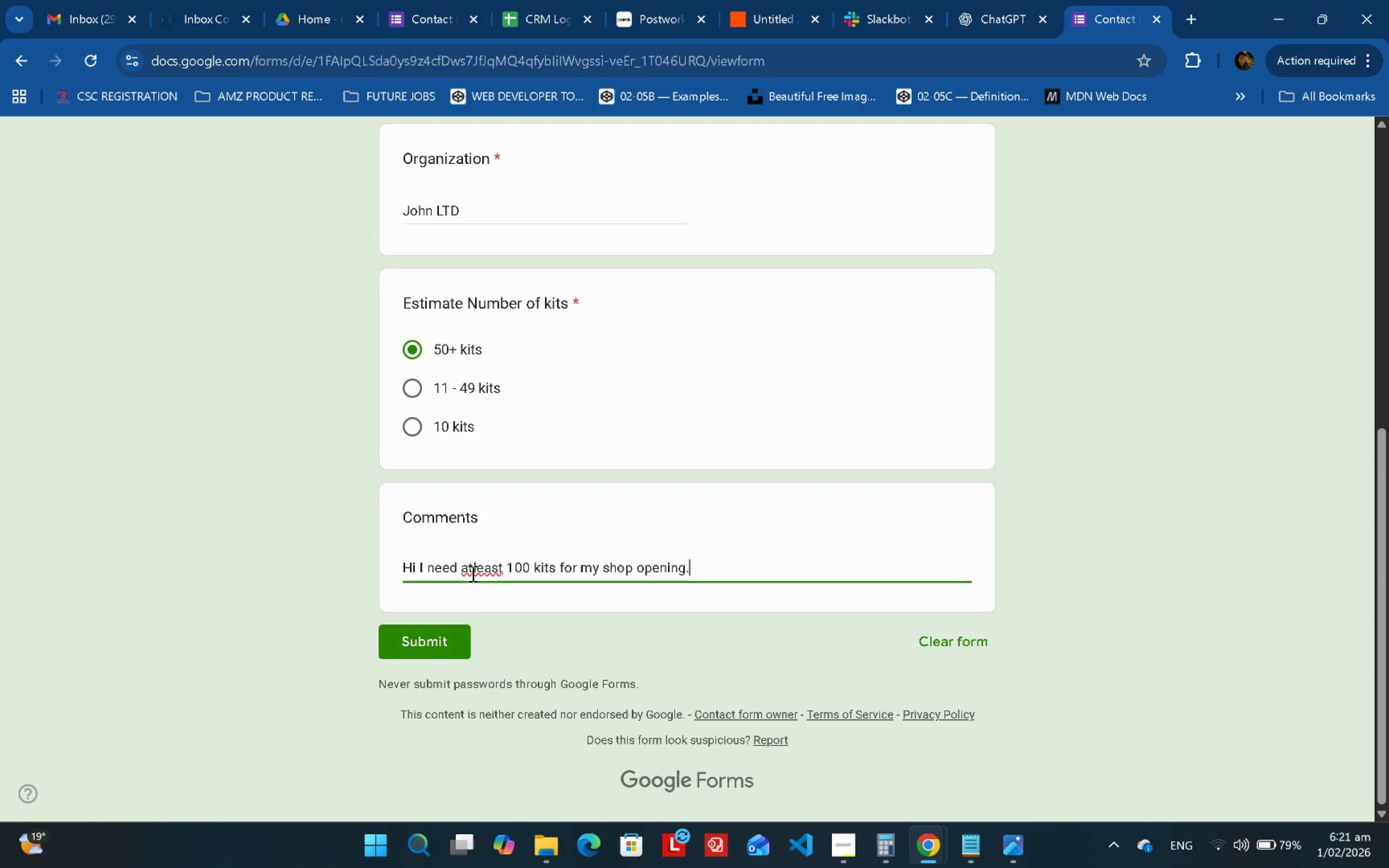 
left_click([474, 575])
 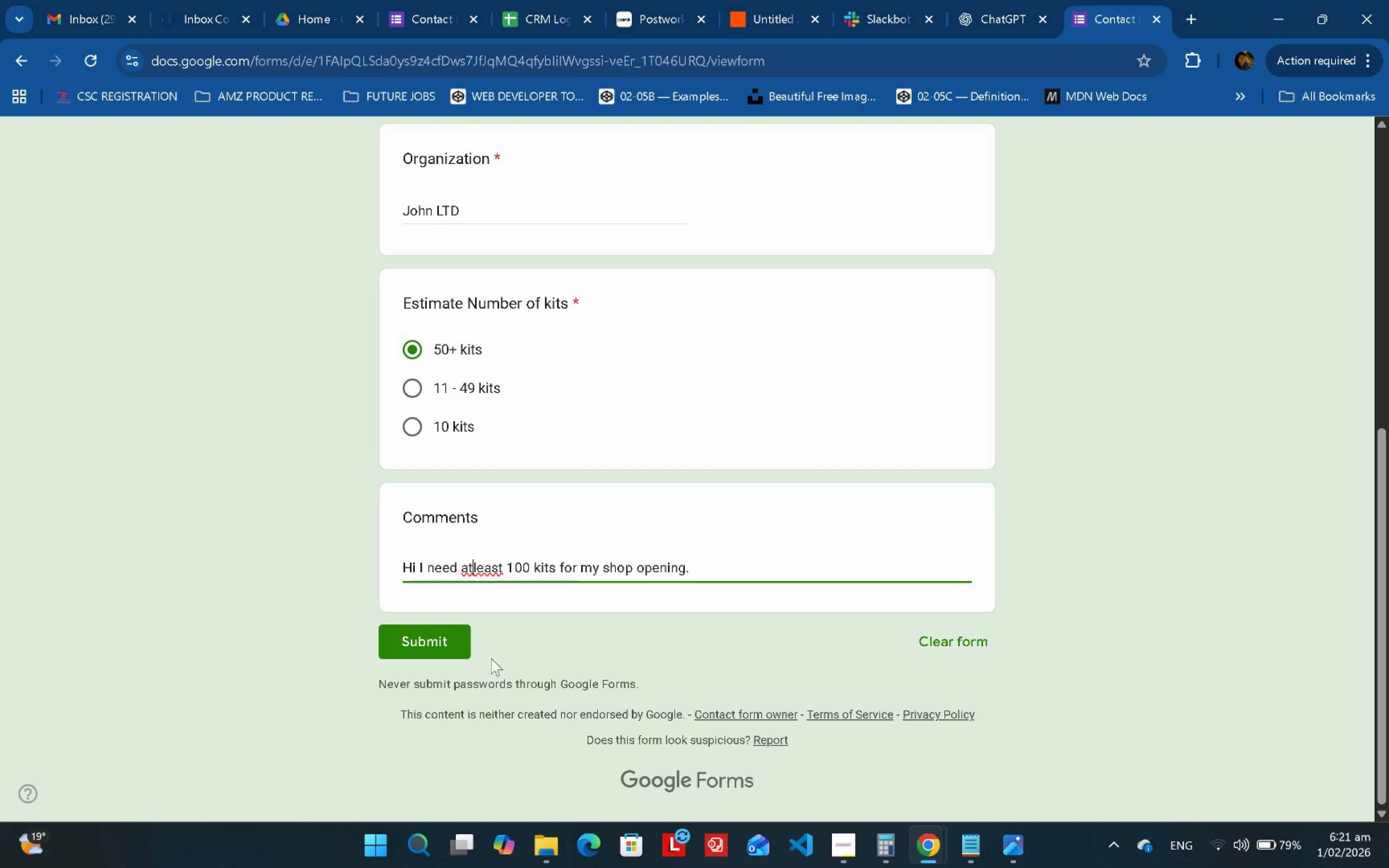 
key(Space)
 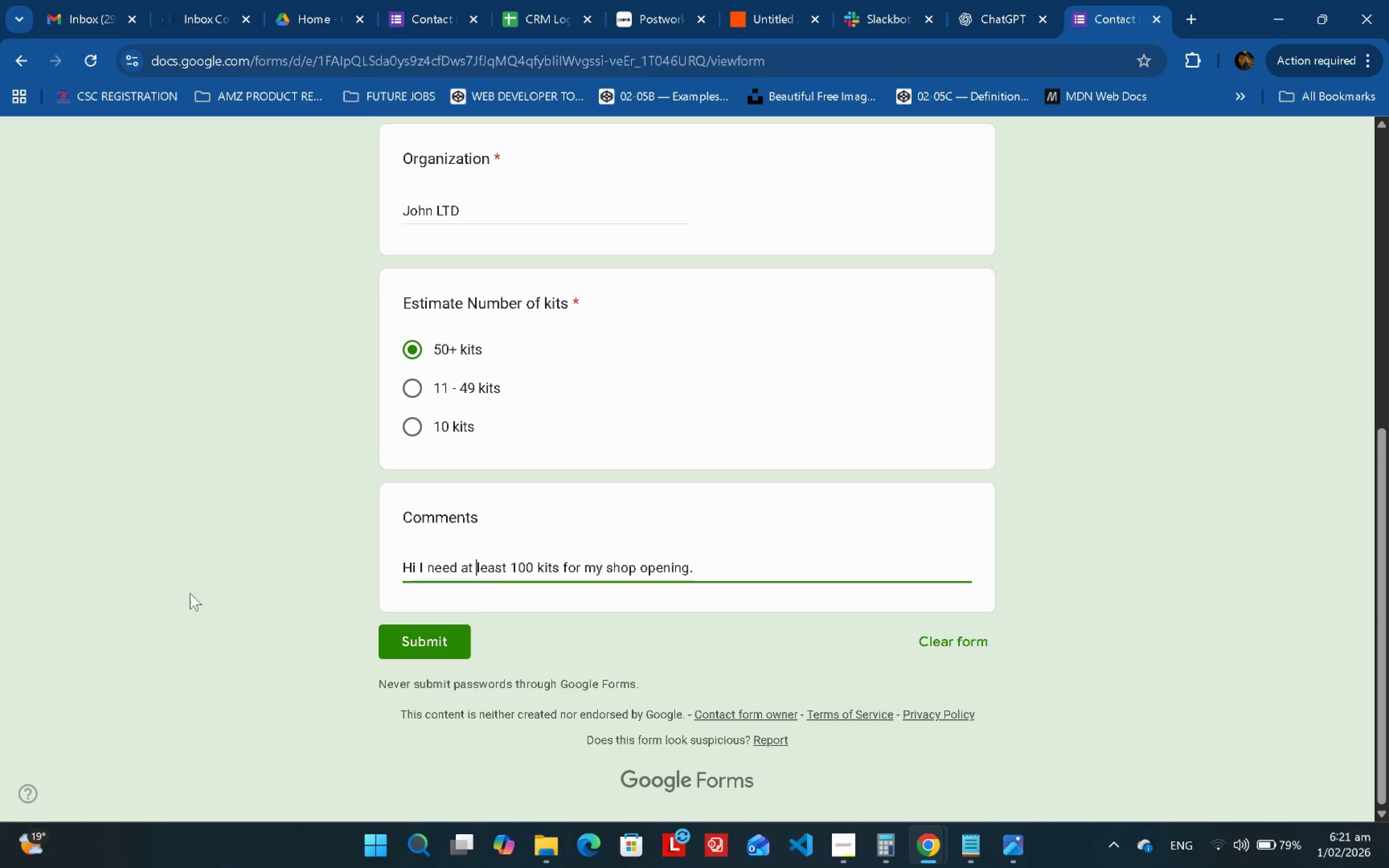 
left_click_drag(start_coordinate=[190, 593], to_coordinate=[203, 593])
 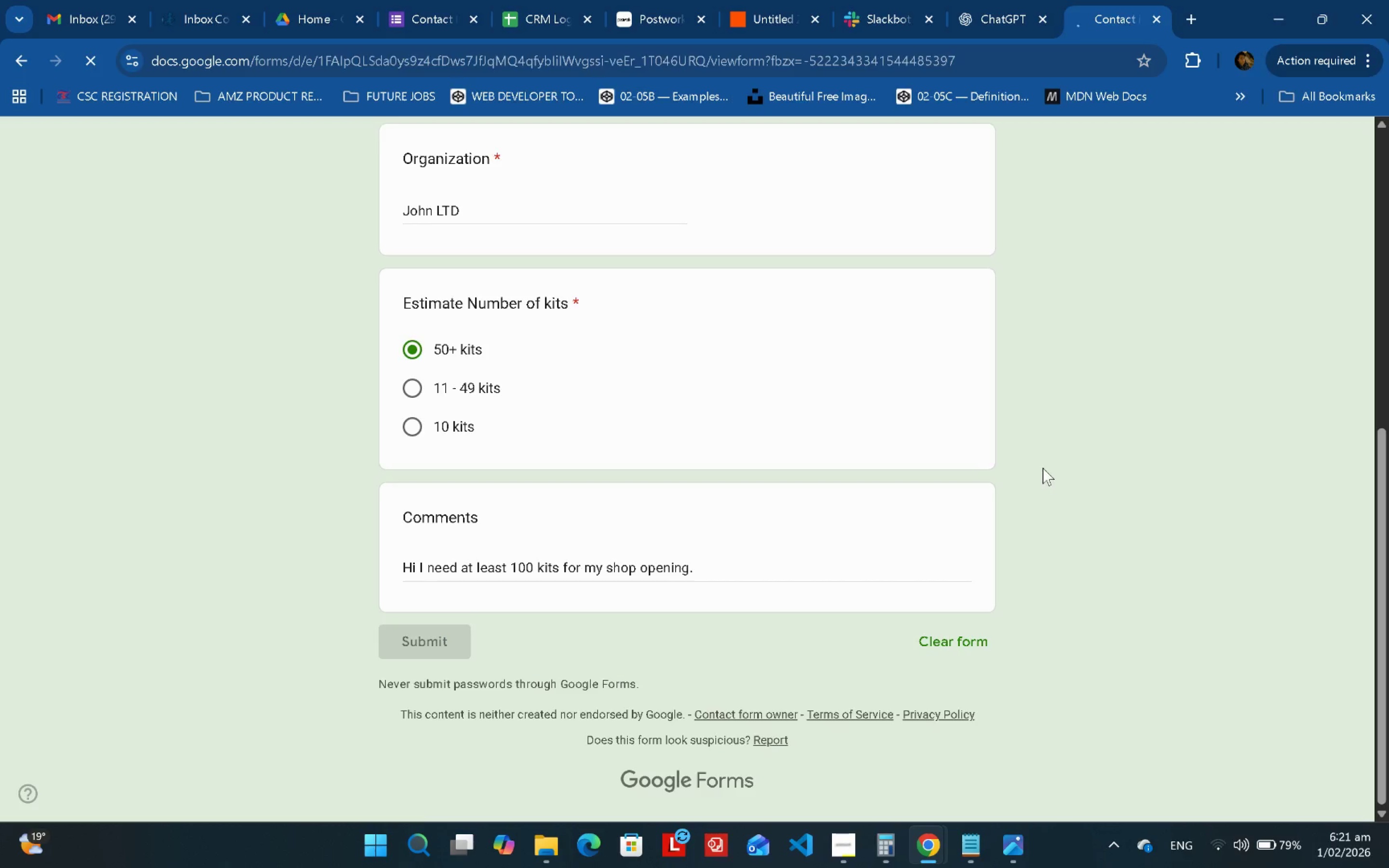 
left_click([1139, 480])
 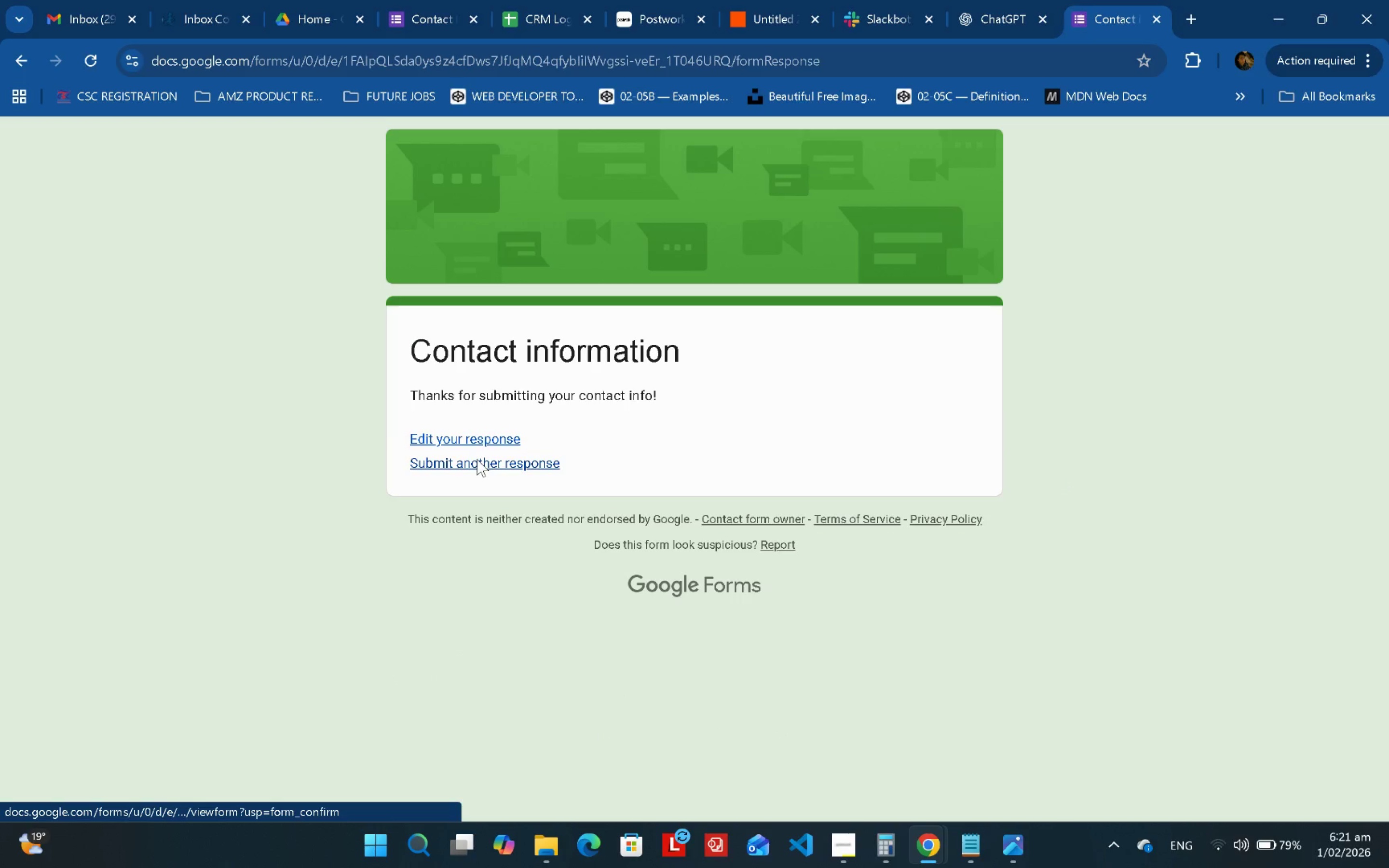 
double_click([1179, 365])
 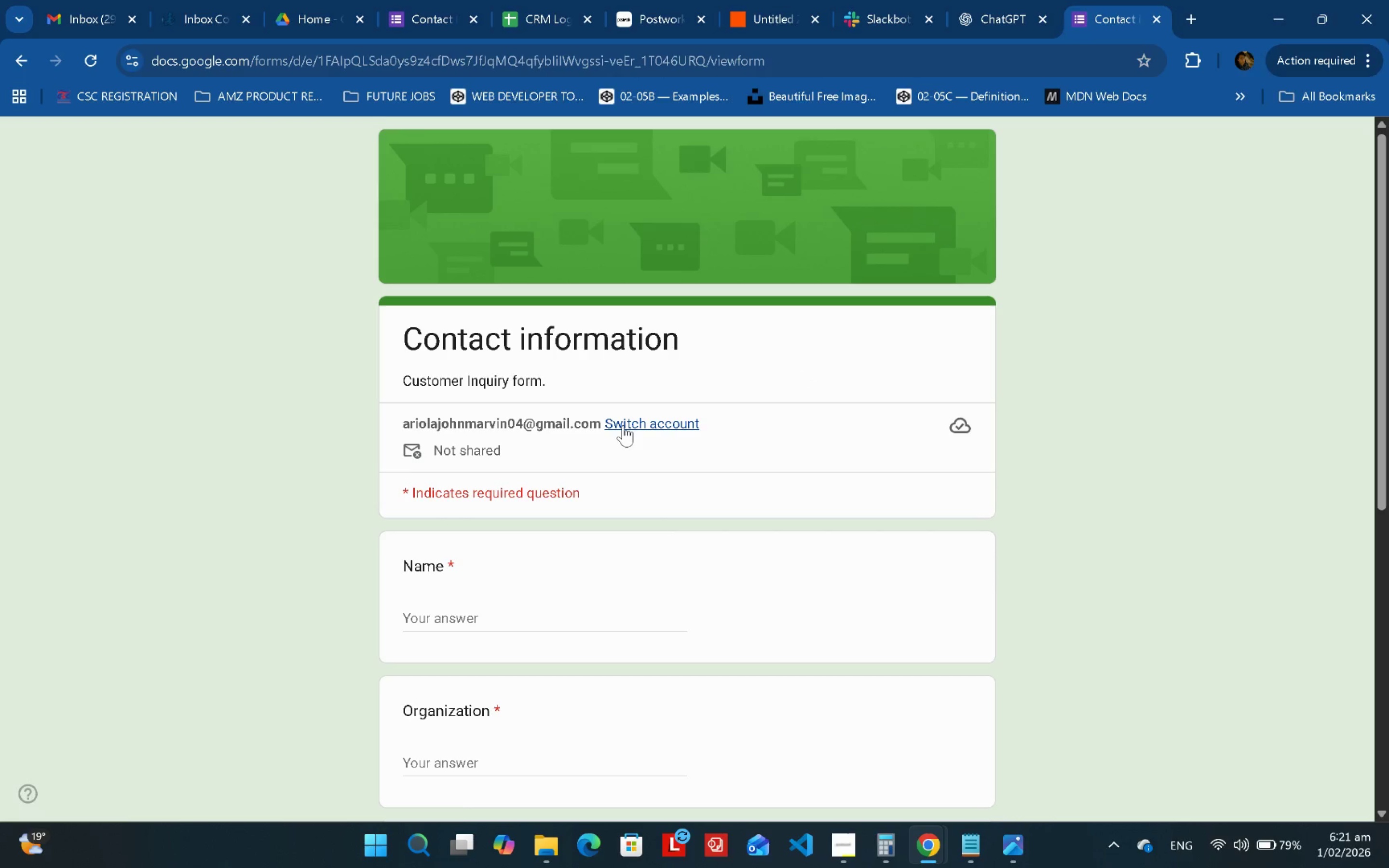 
wait(6.07)
 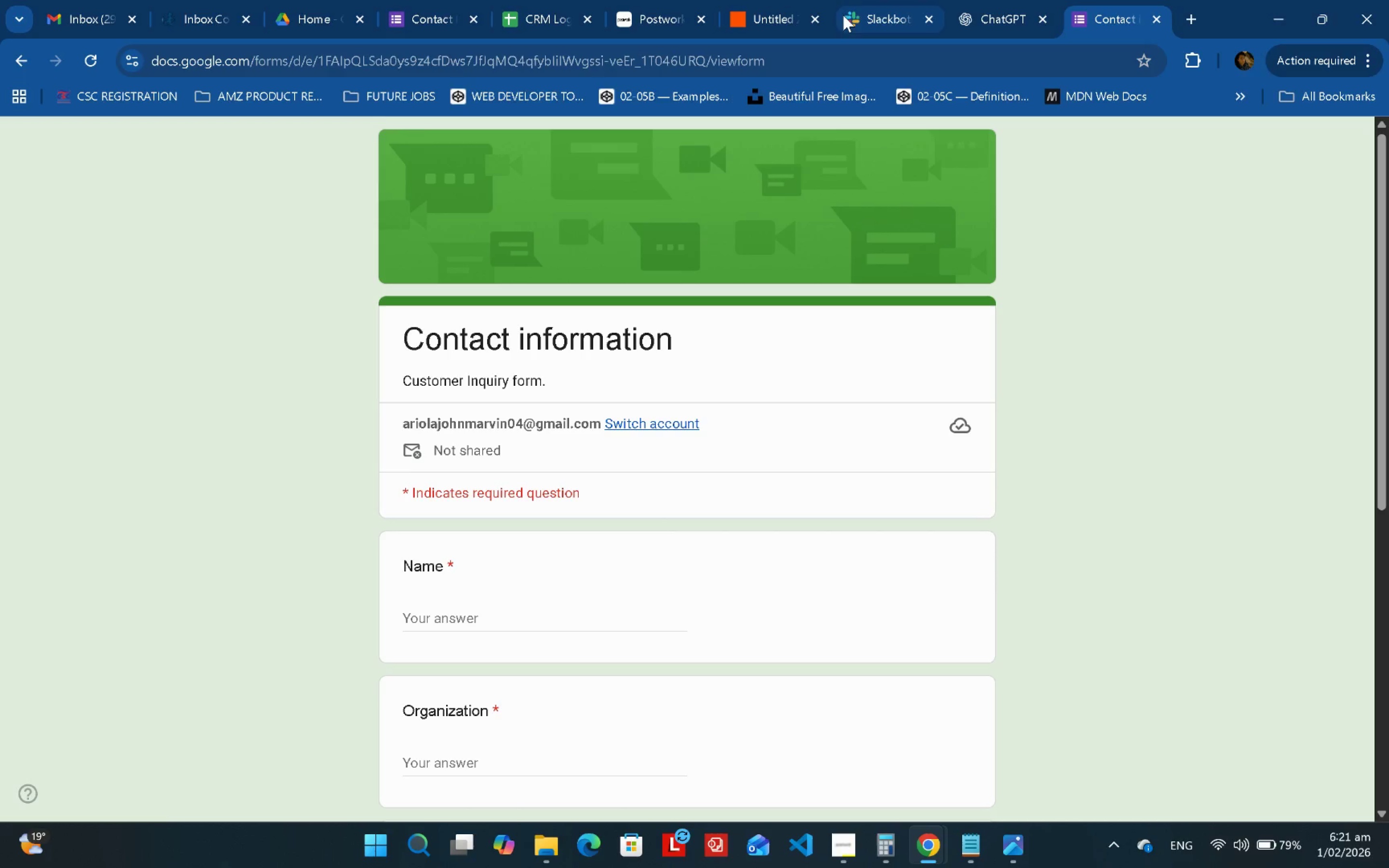 
left_click([623, 425])
 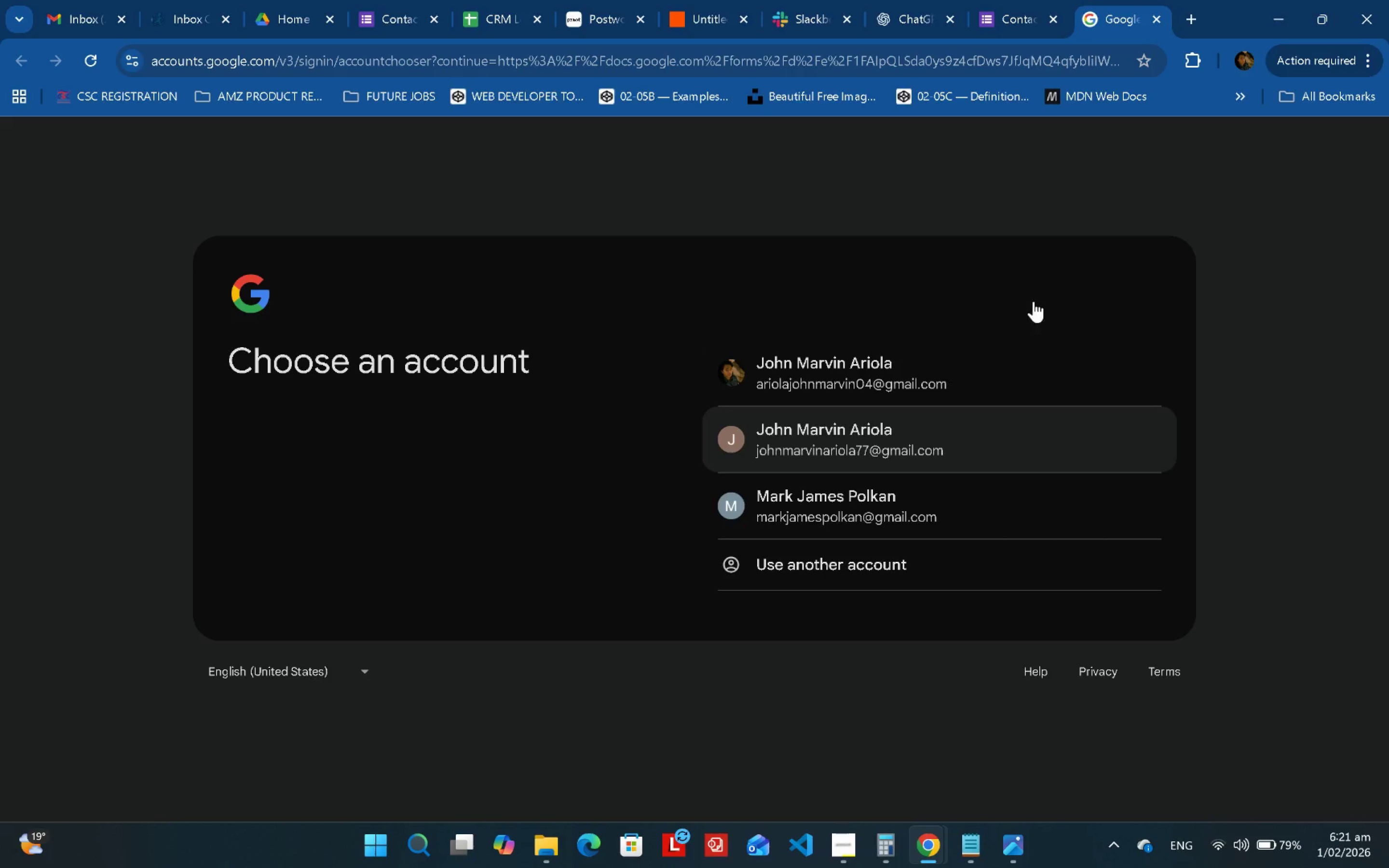 
double_click([432, 0])
 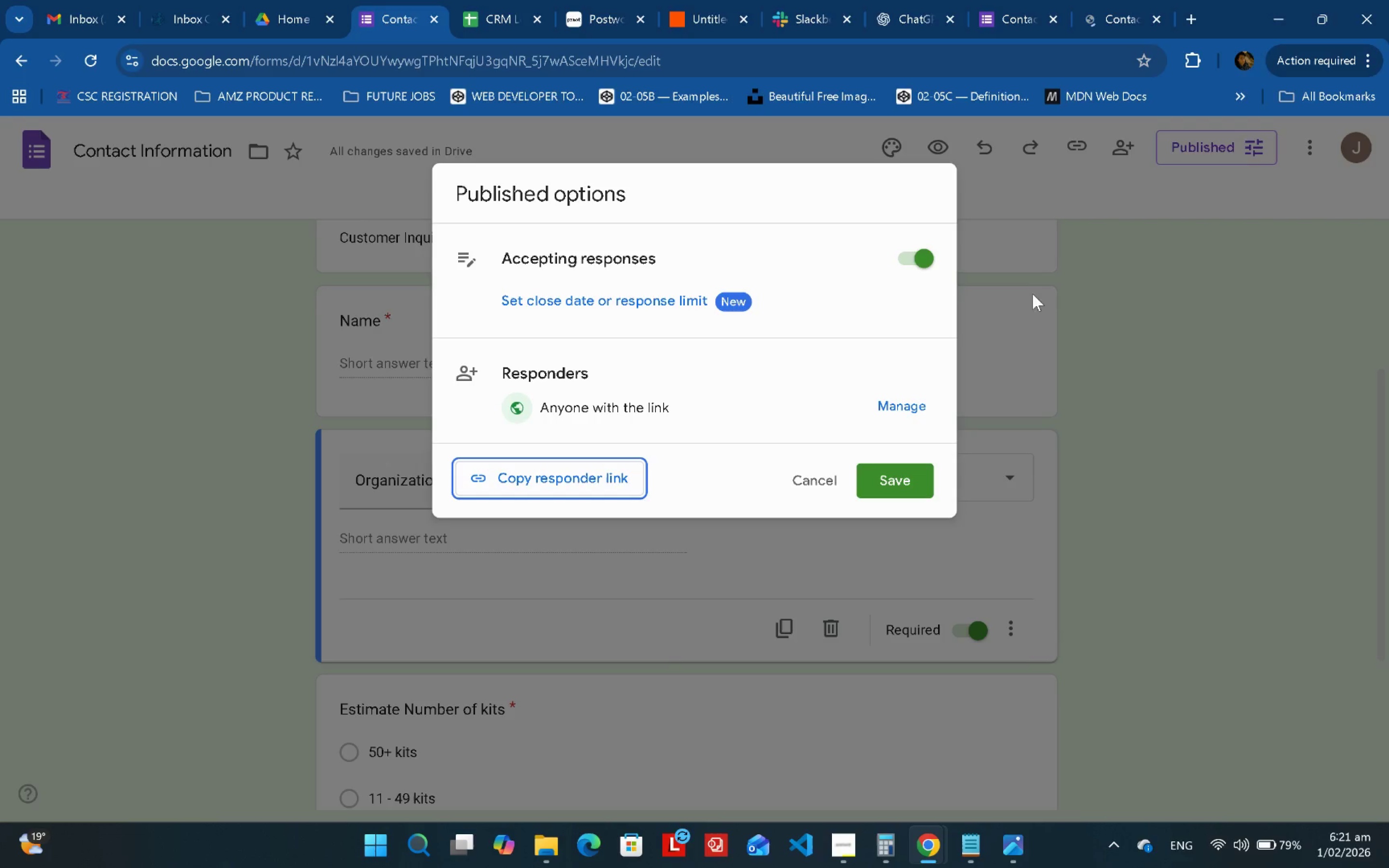 
left_click([1155, 321])
 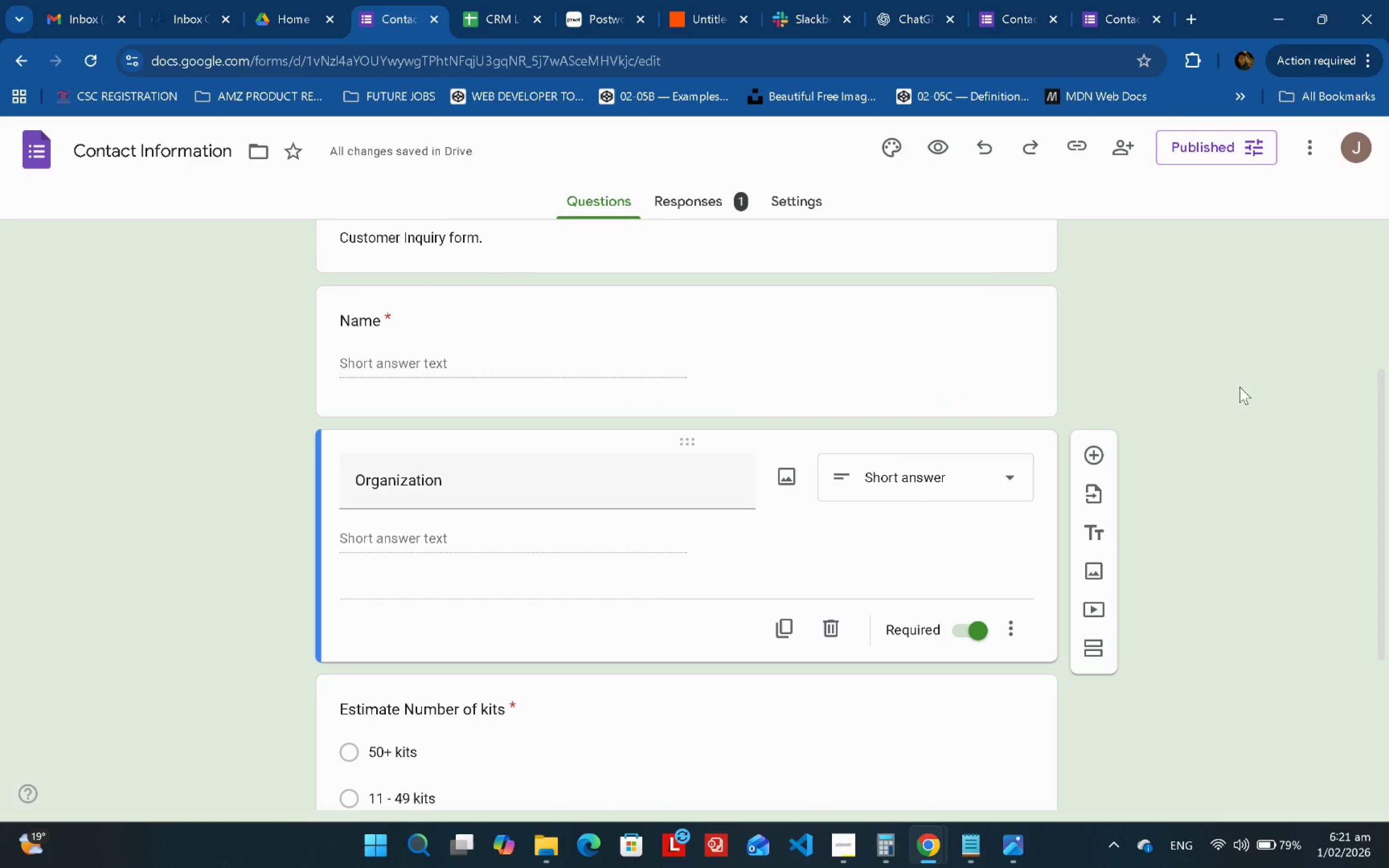 
left_click([1127, 0])
 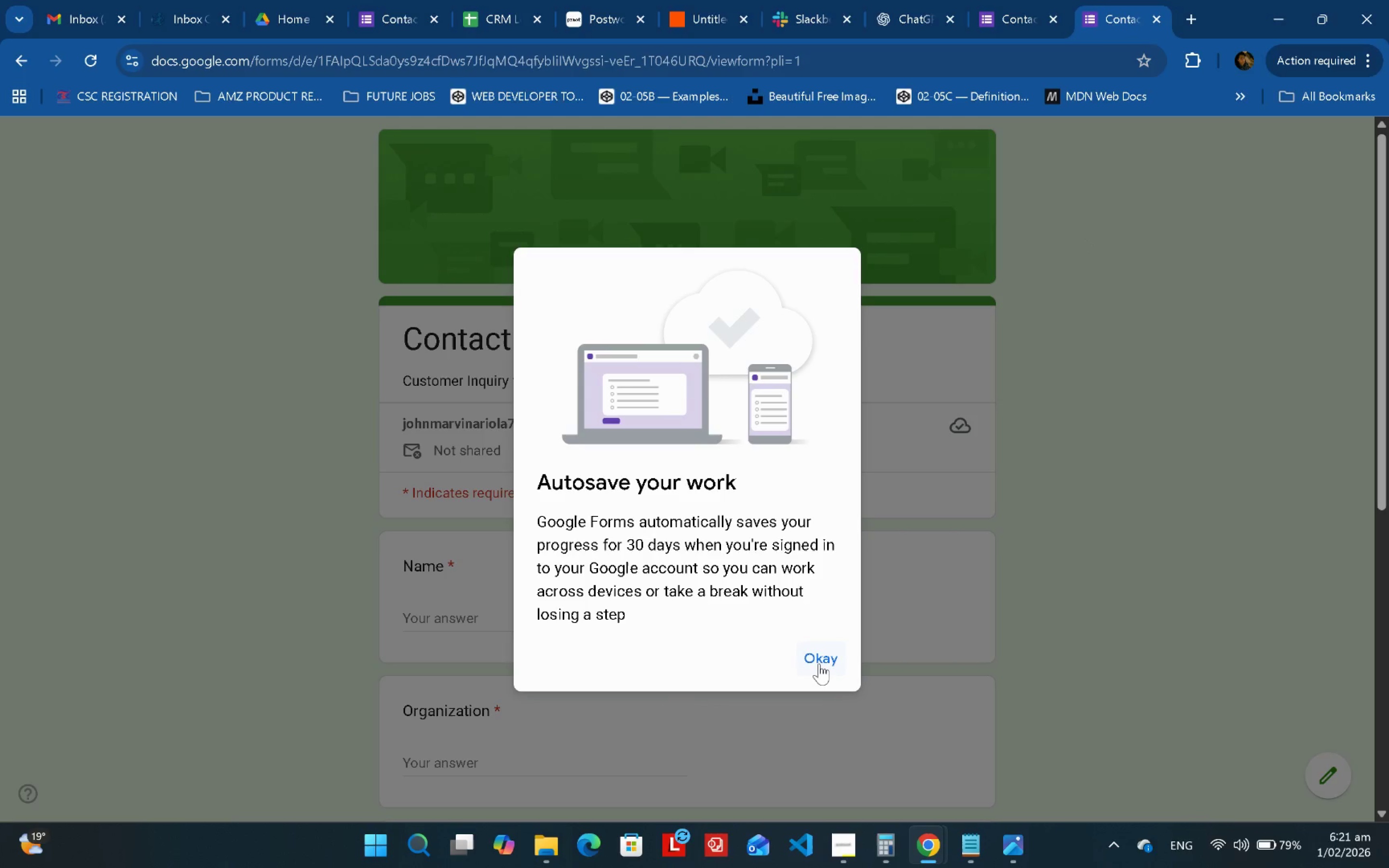 
left_click([819, 664])
 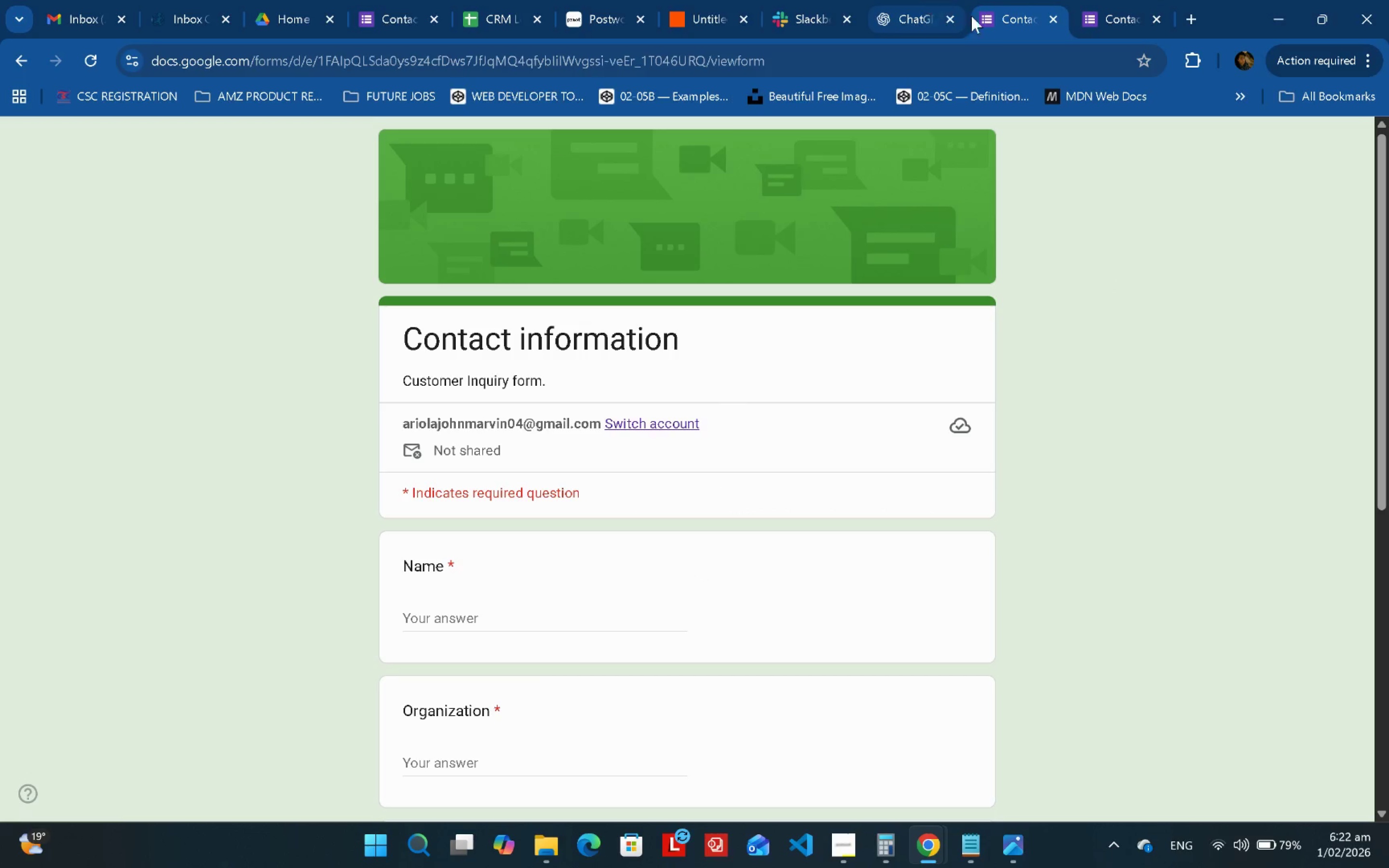 
left_click([1059, 16])
 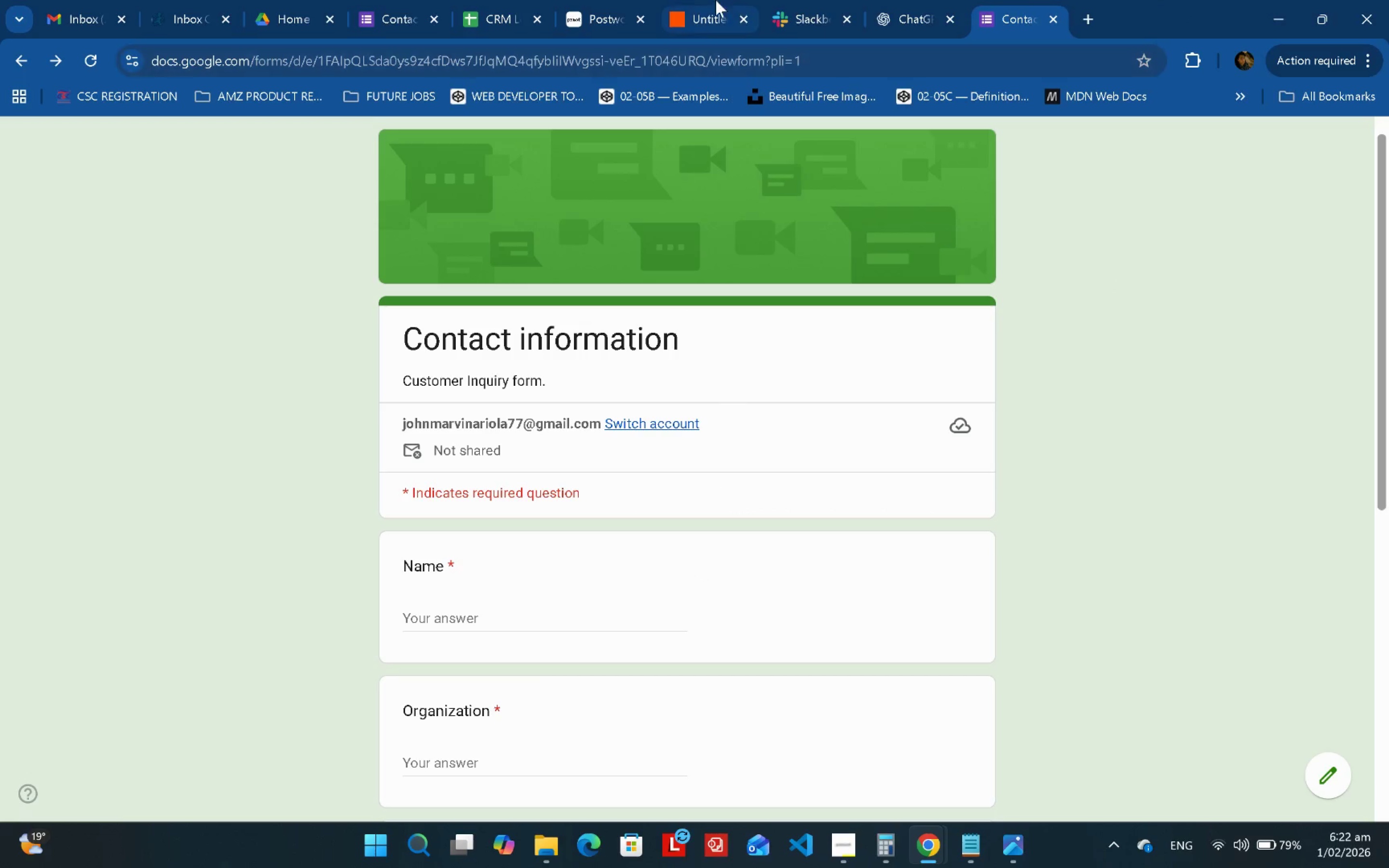 
left_click([713, 0])
 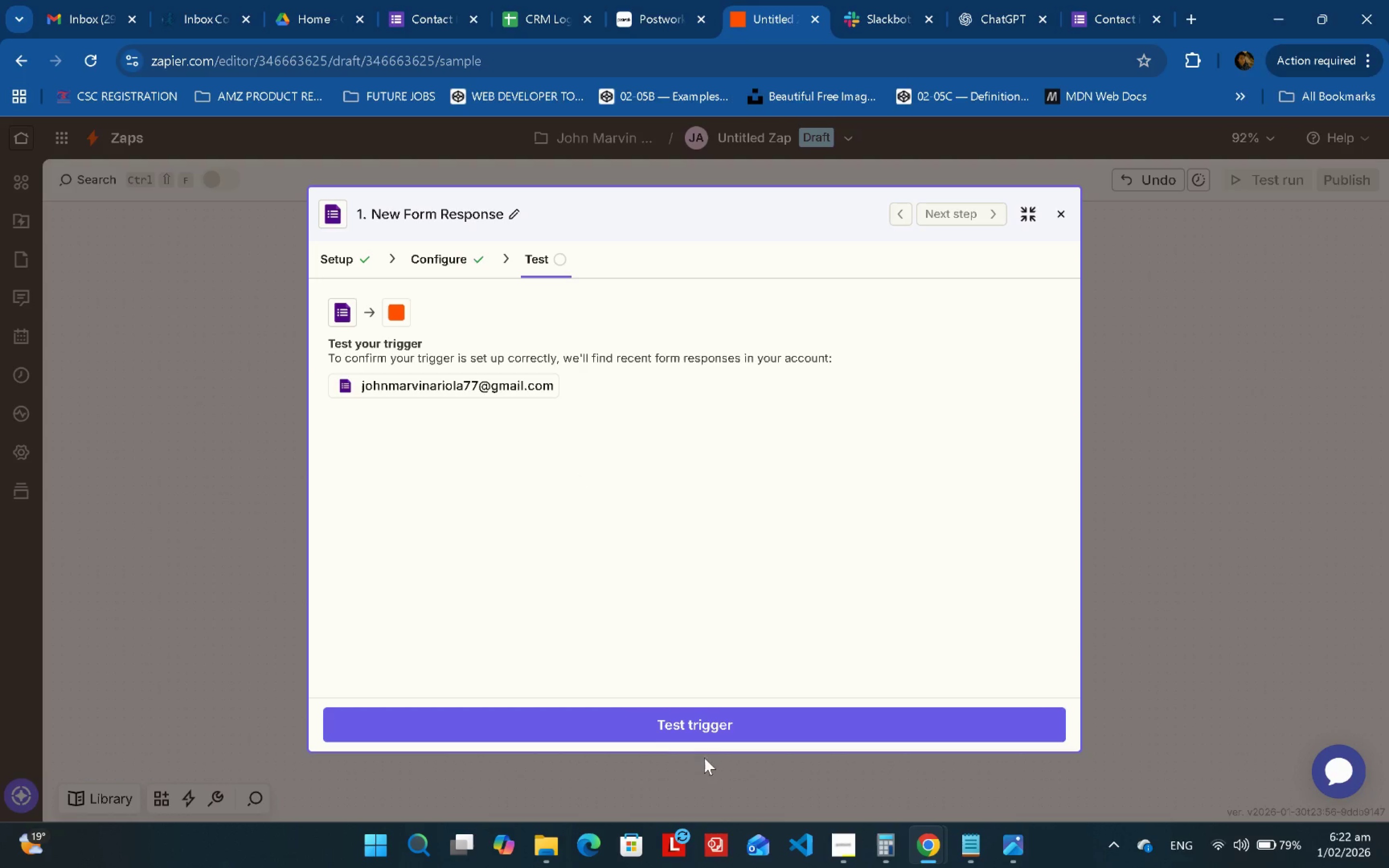 
double_click([715, 729])
 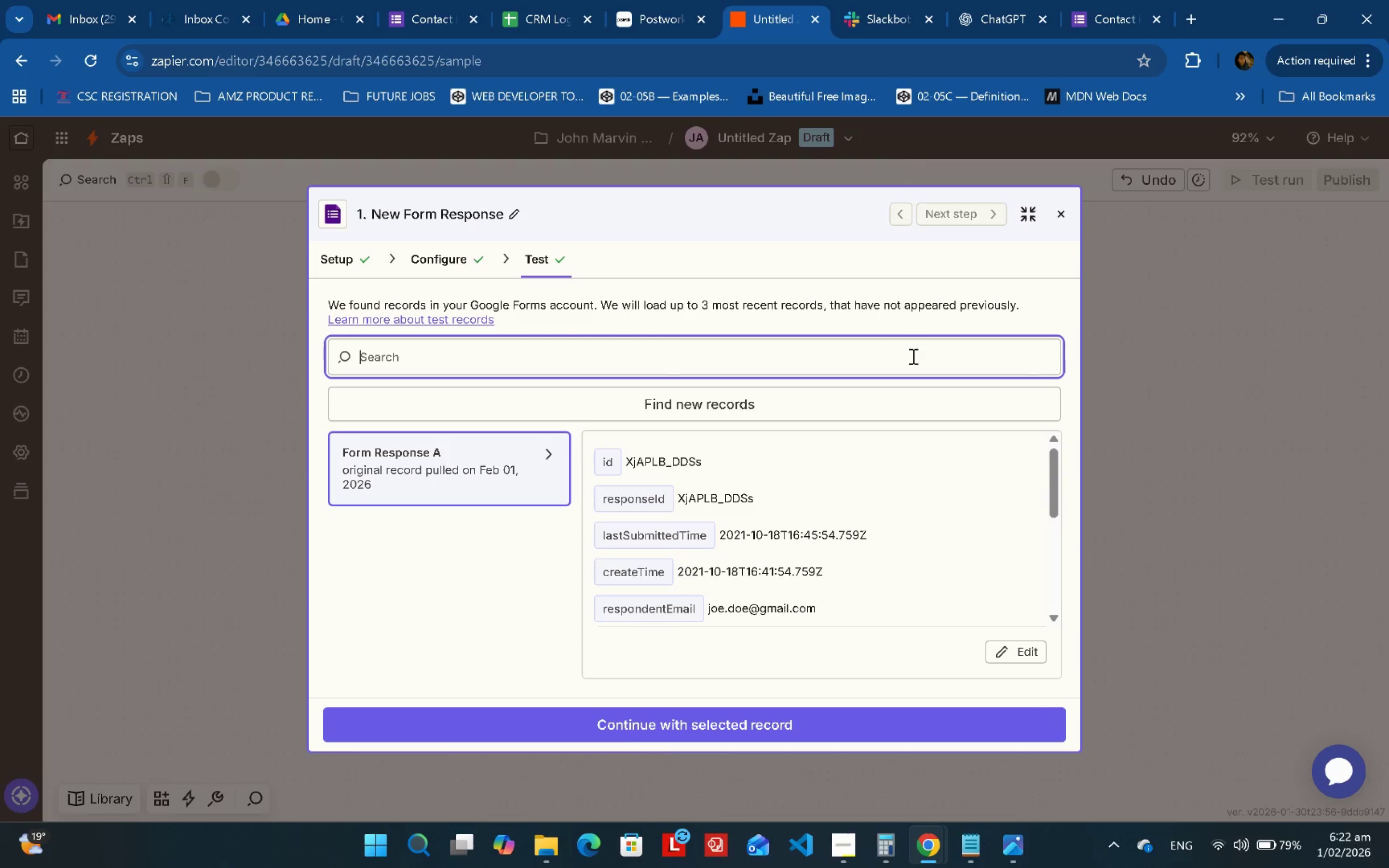 
scroll: coordinate [936, 541], scroll_direction: down, amount: 2.0
 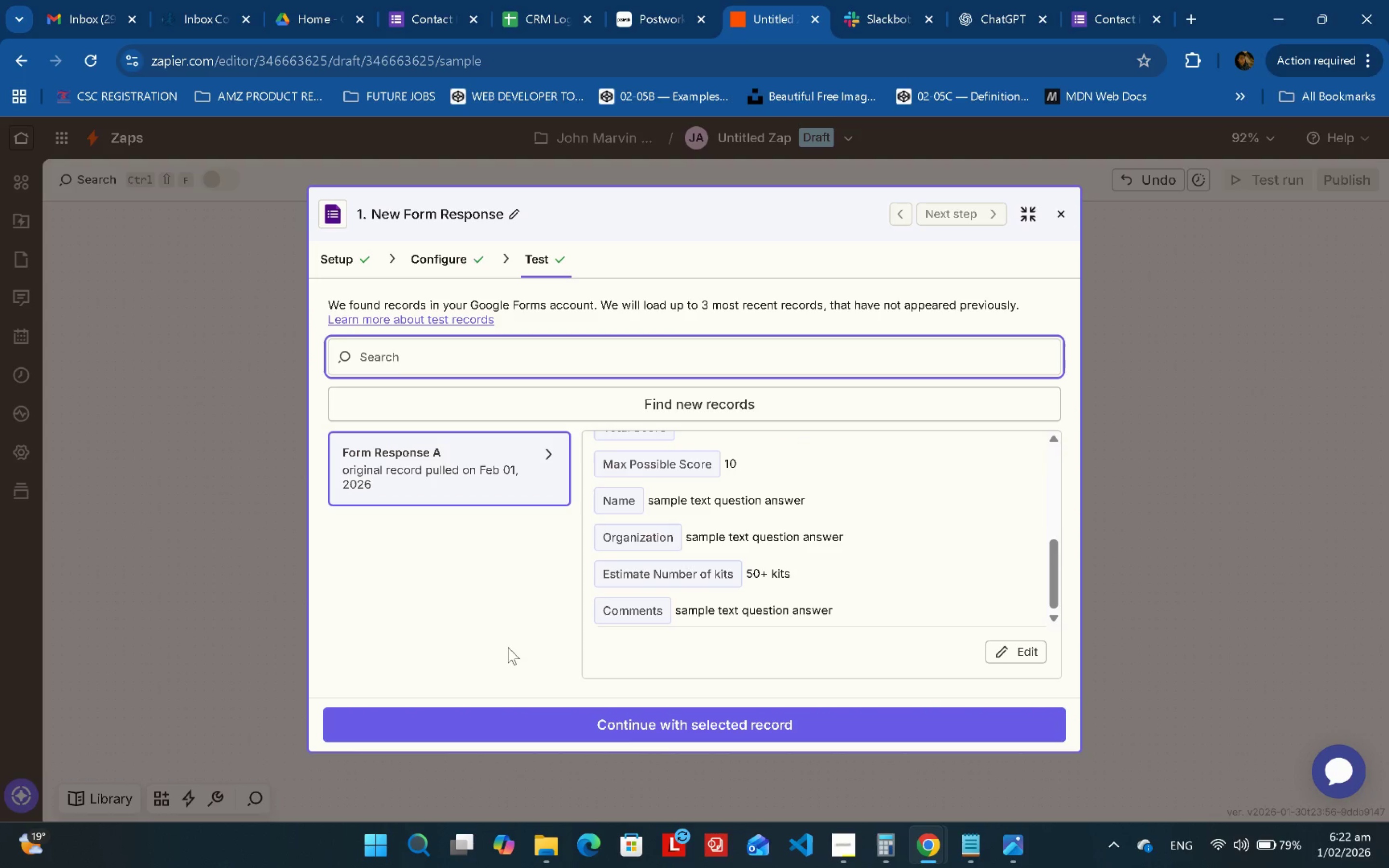 
left_click([498, 732])
 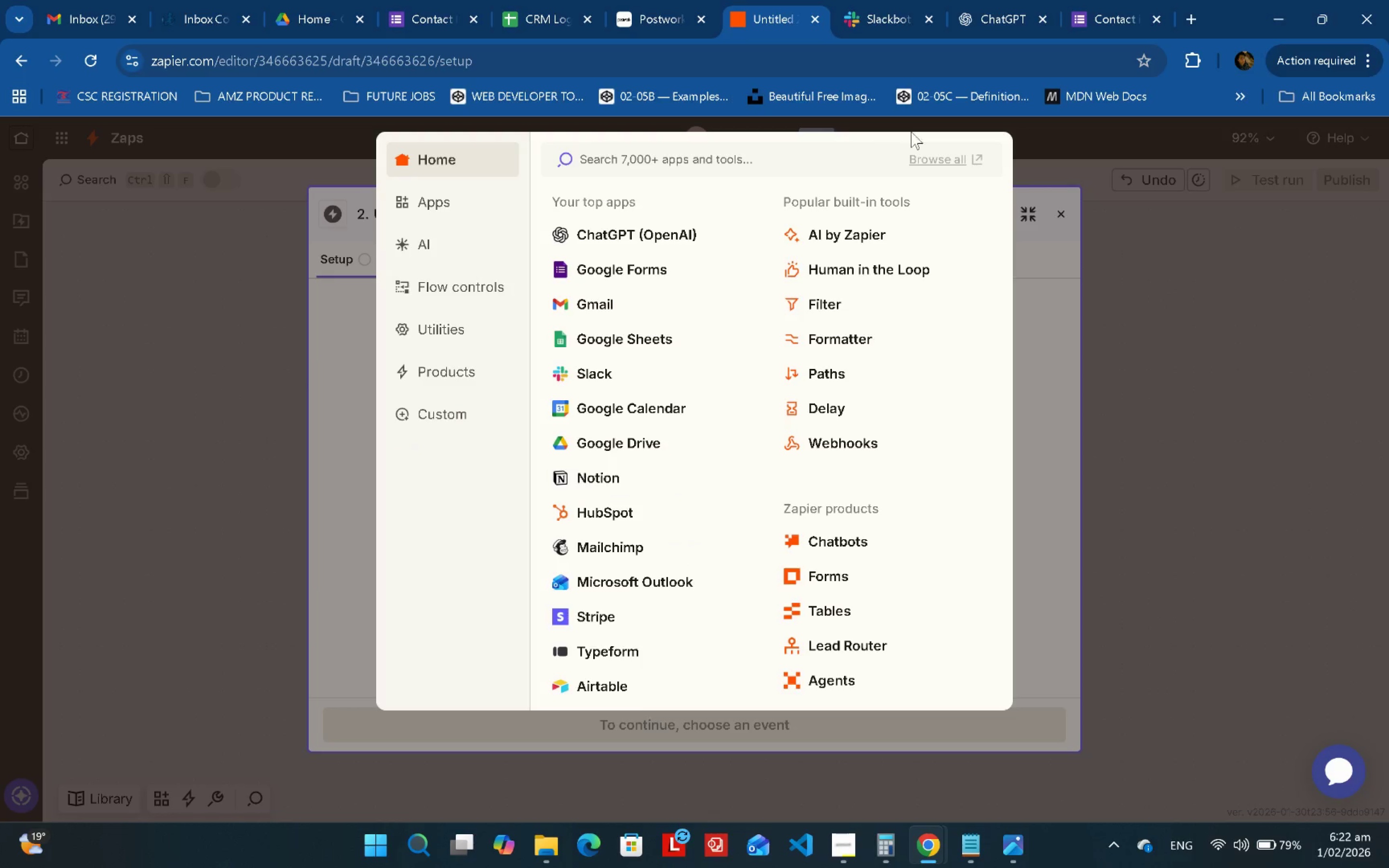 
left_click([1206, 259])
 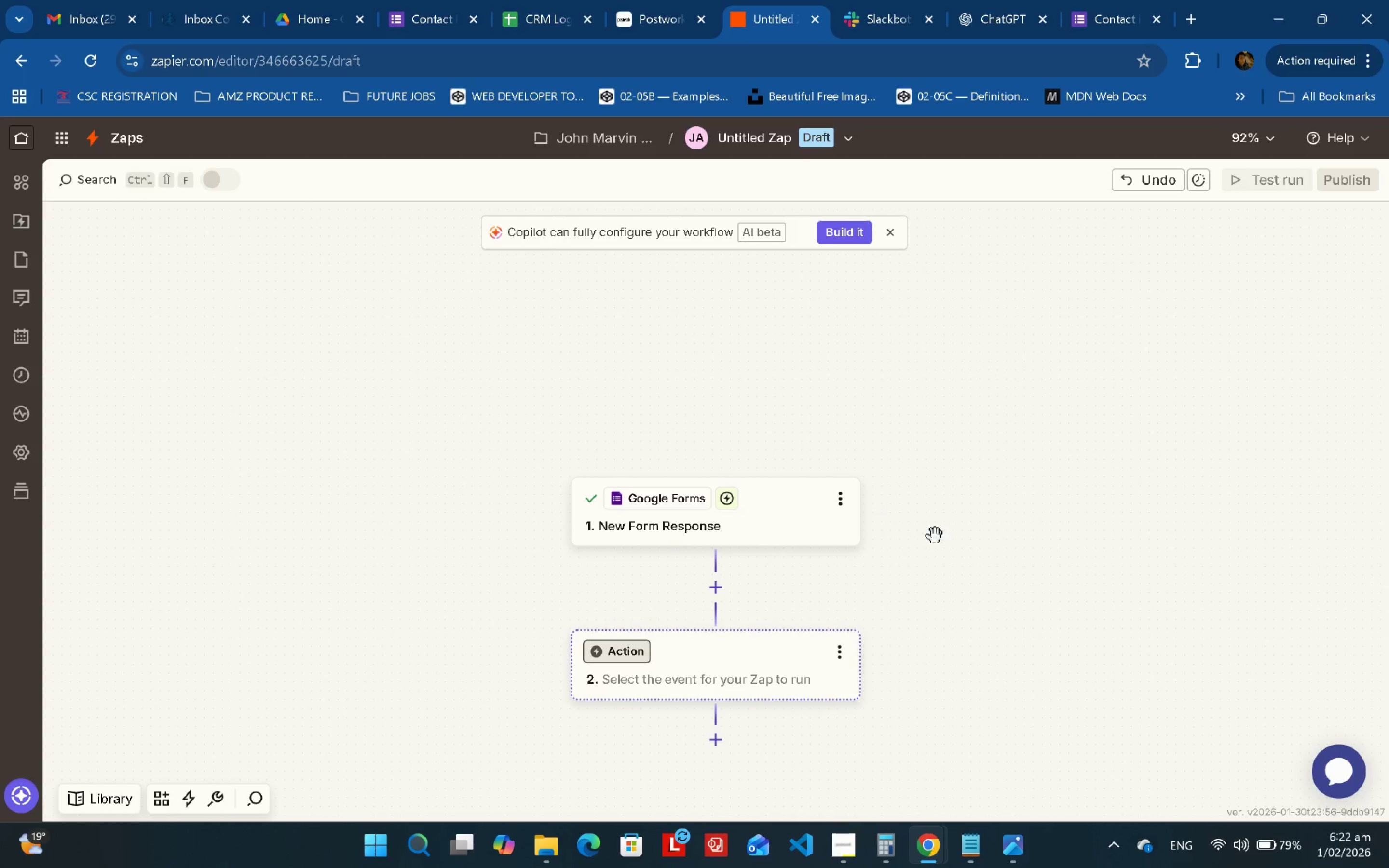 
left_click_drag(start_coordinate=[1026, 581], to_coordinate=[965, 339])
 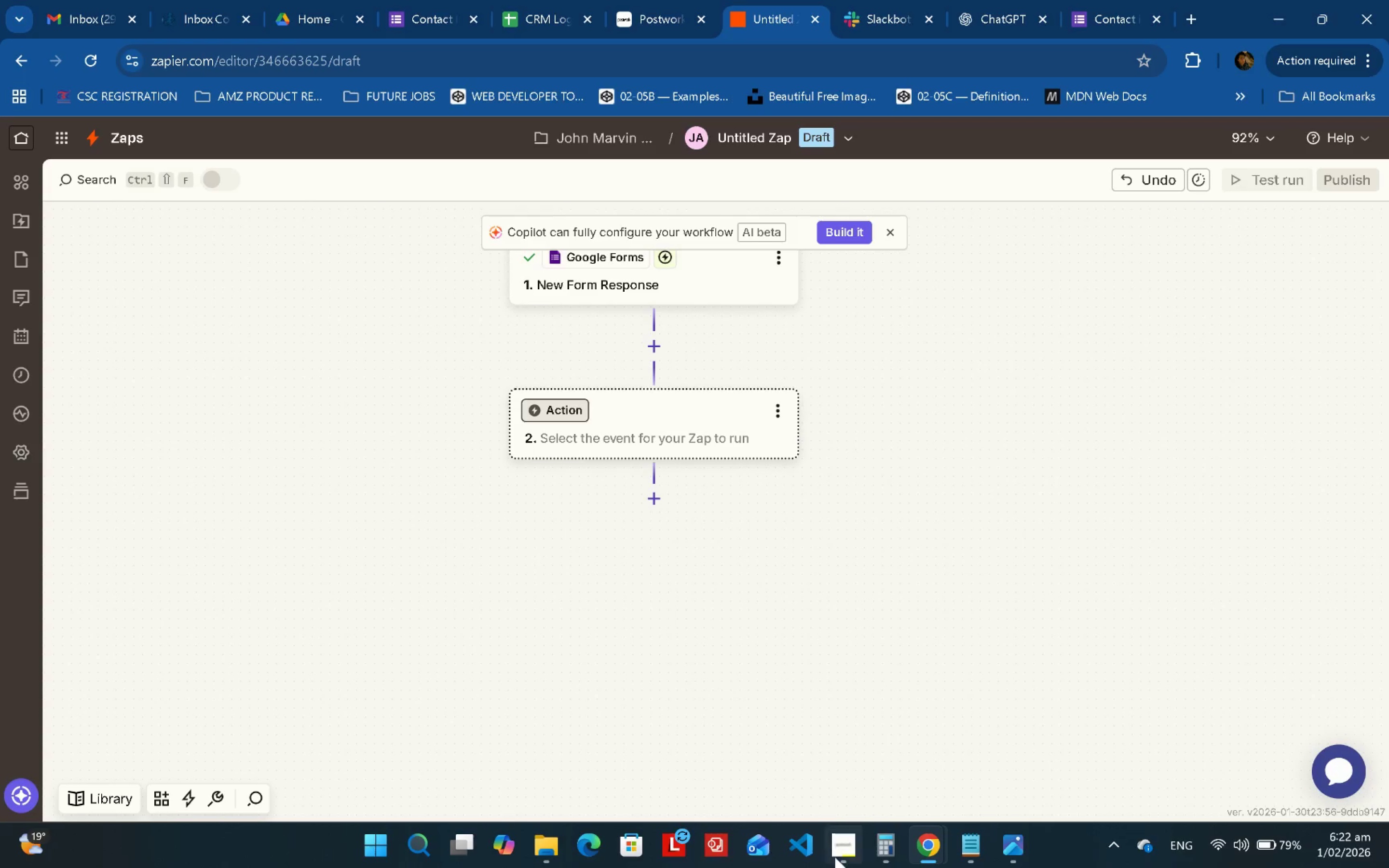 
left_click([837, 868])